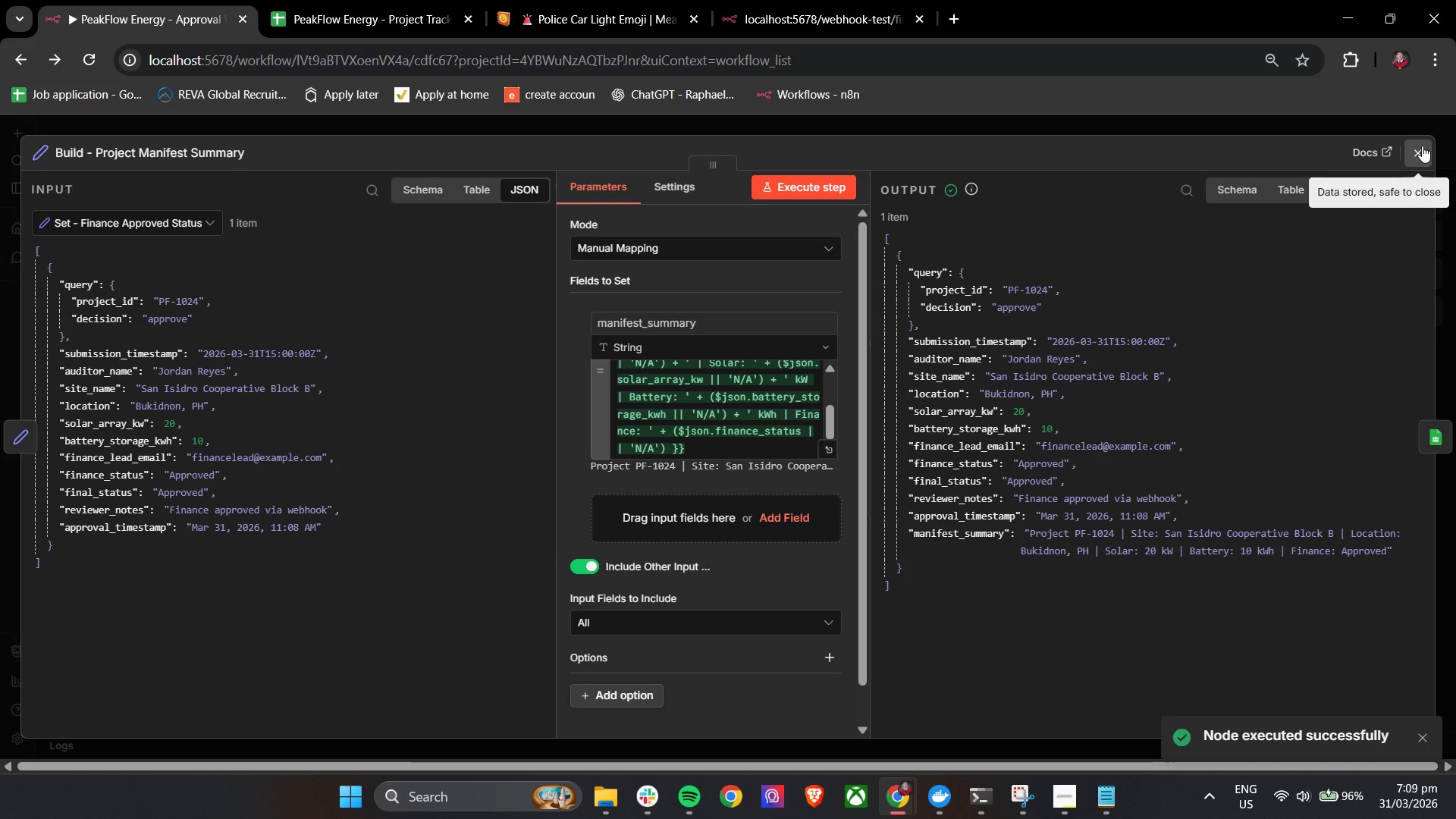 
left_click([1422, 146])
 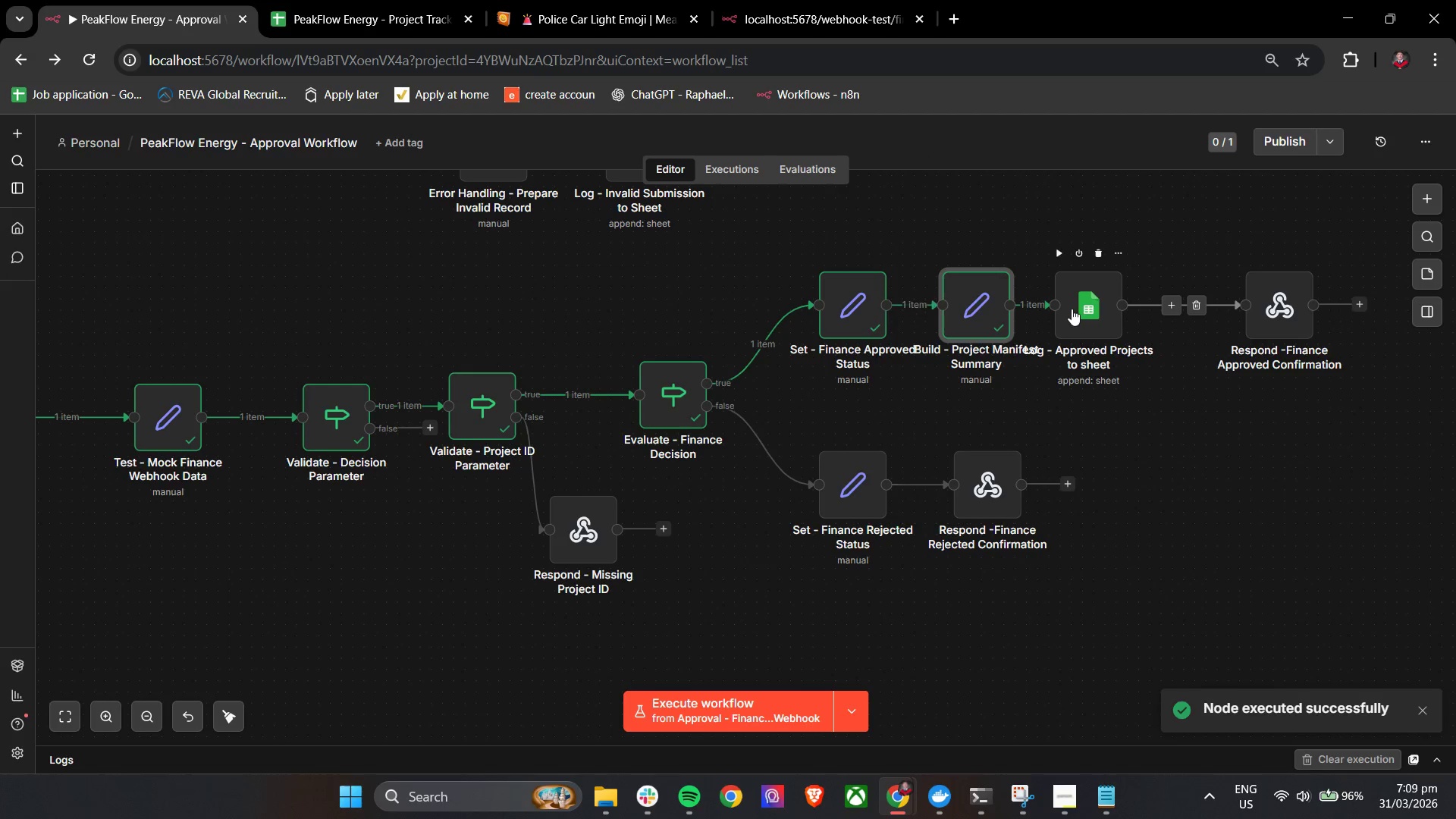 
double_click([1072, 309])
 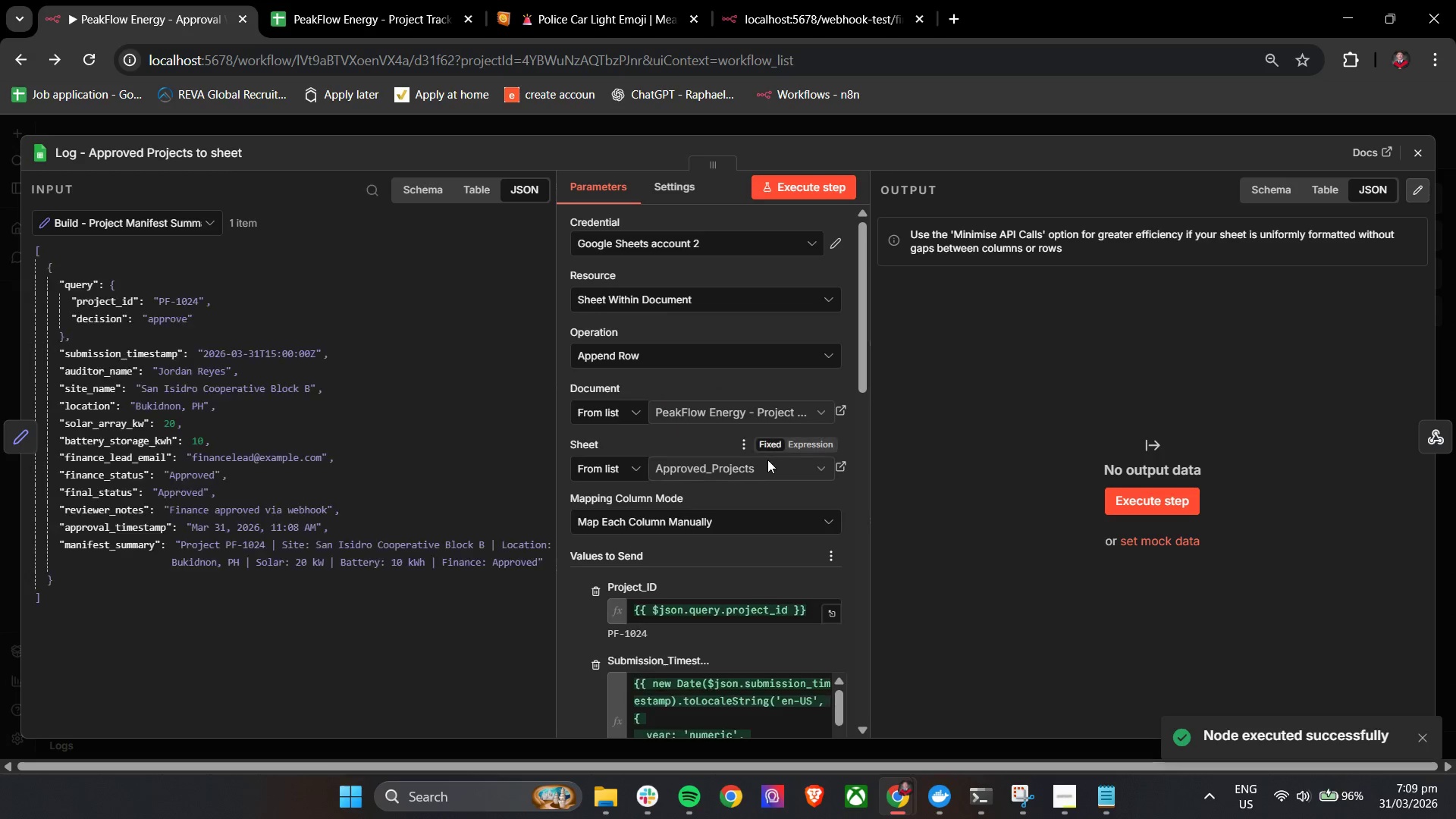 
scroll: coordinate [738, 464], scroll_direction: down, amount: 12.0
 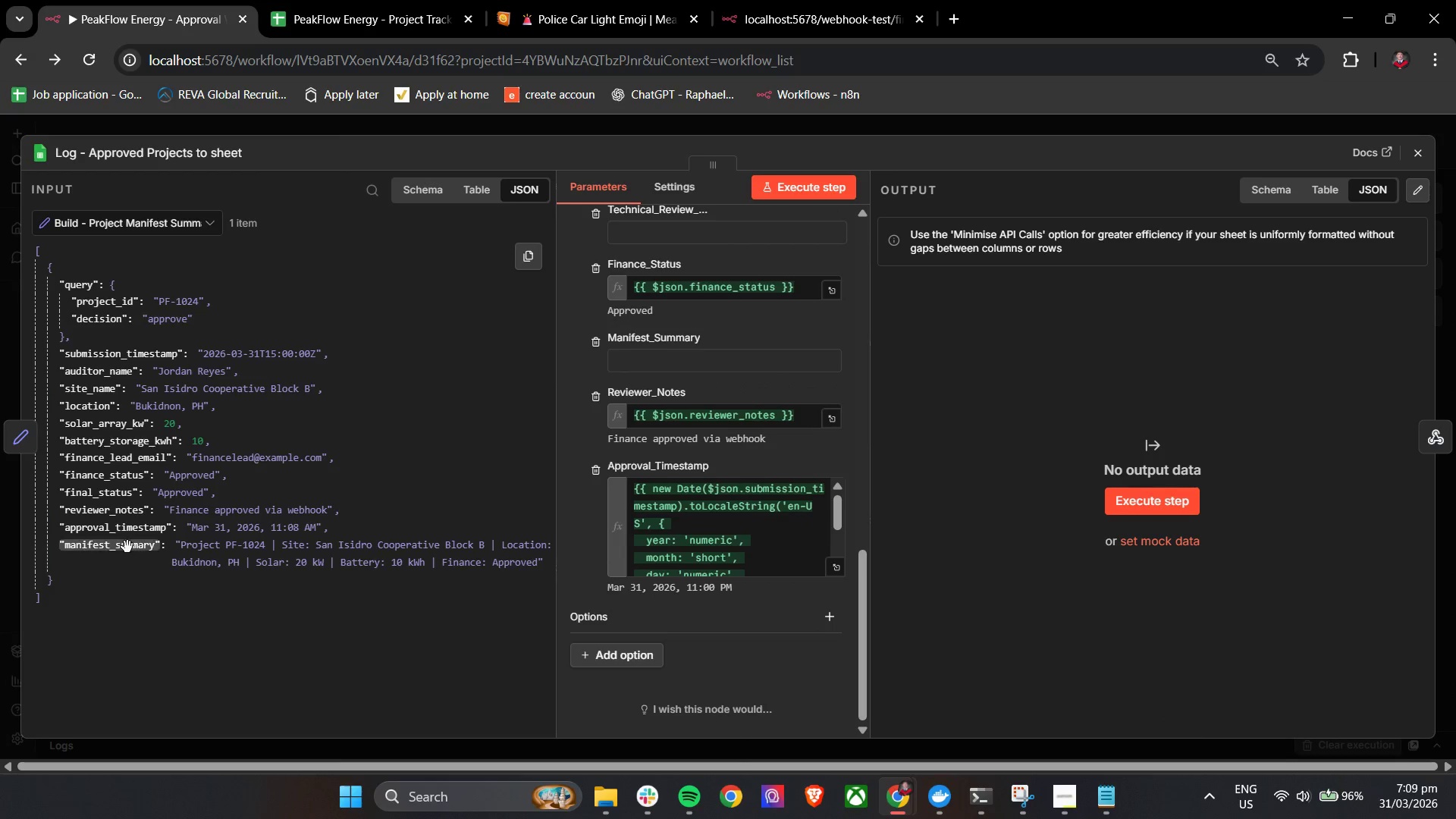 
left_click_drag(start_coordinate=[127, 546], to_coordinate=[670, 366])
 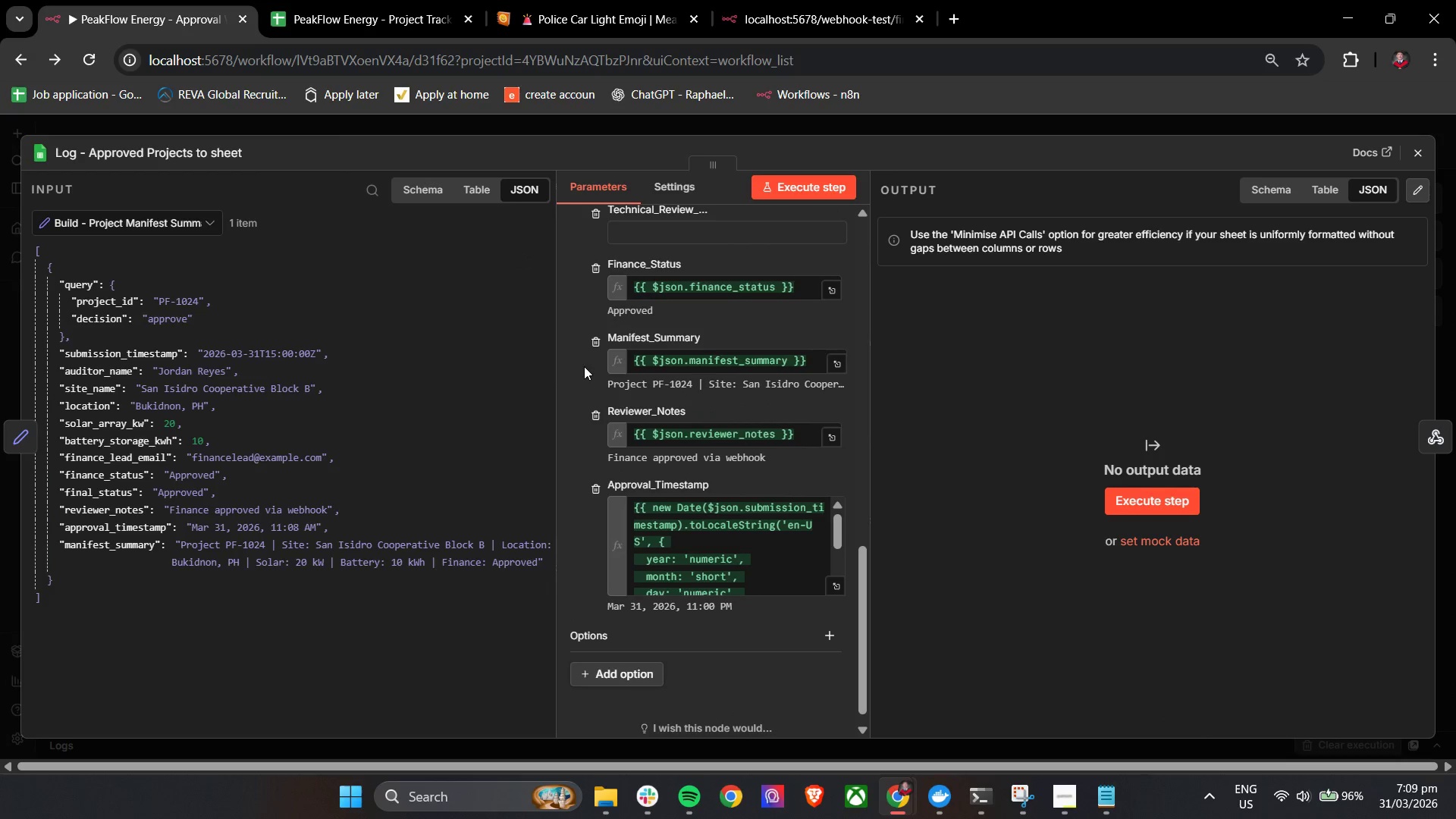 
left_click([580, 365])
 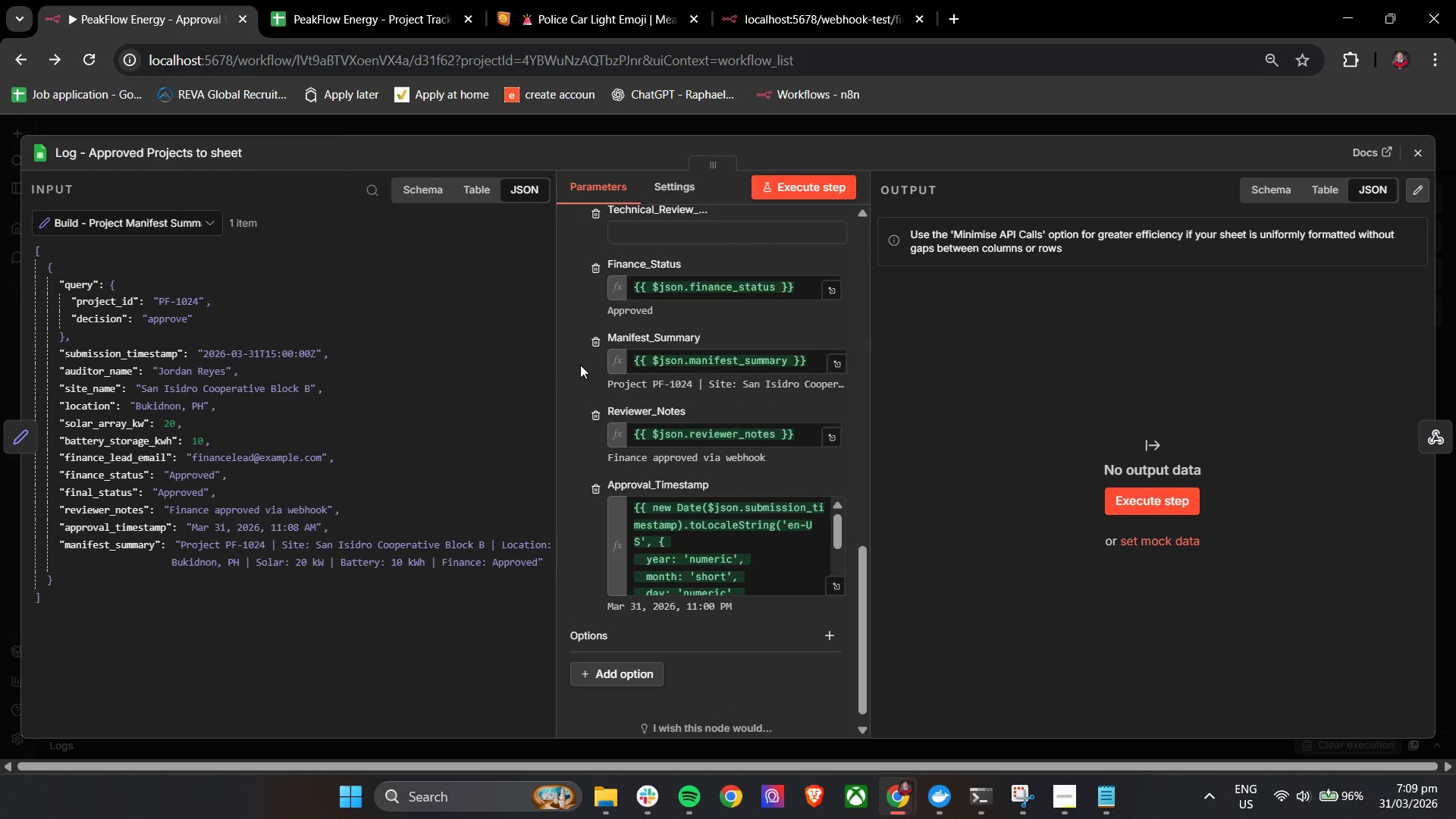 
scroll: coordinate [580, 365], scroll_direction: up, amount: 7.0
 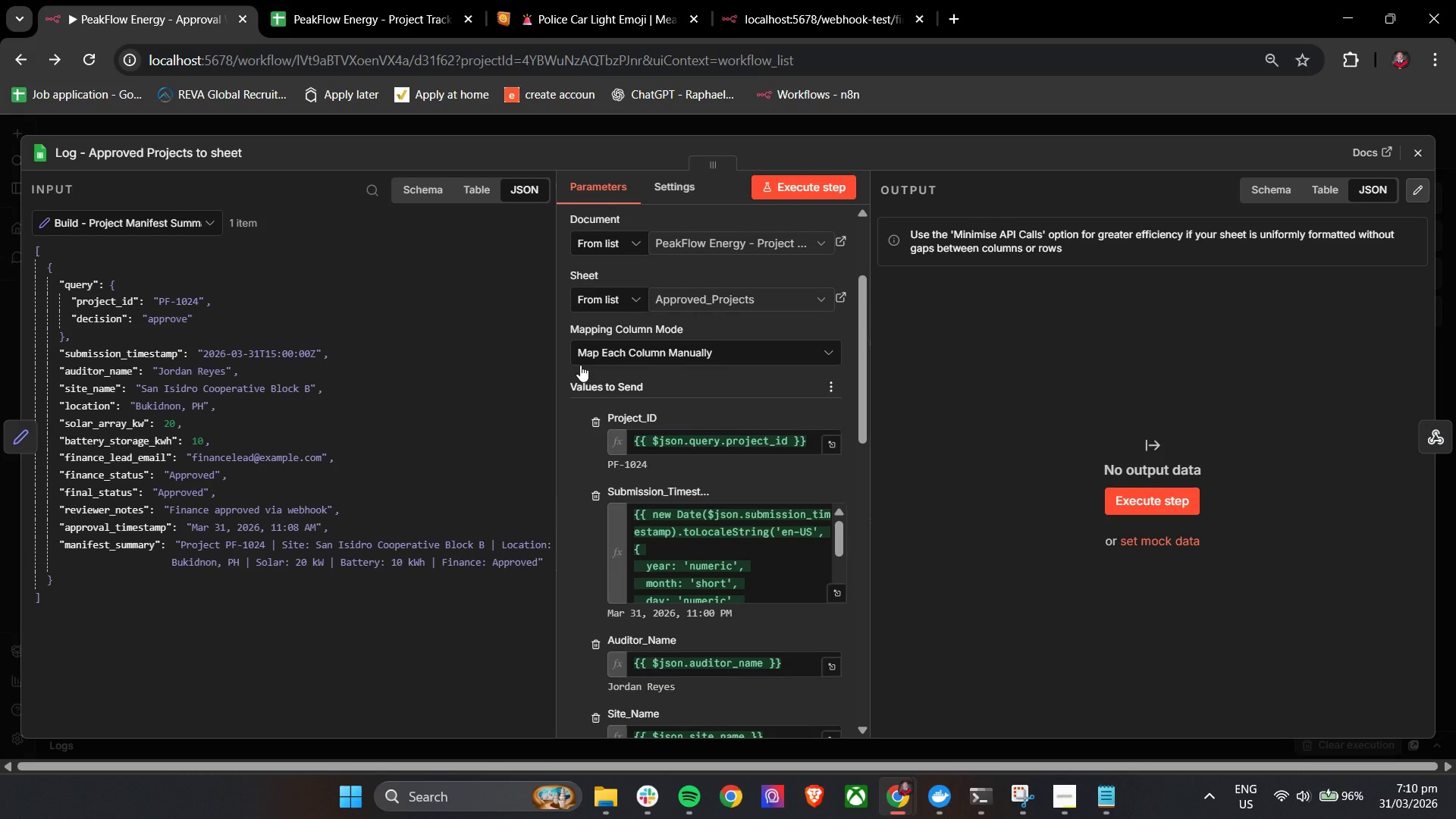 
wait(8.16)
 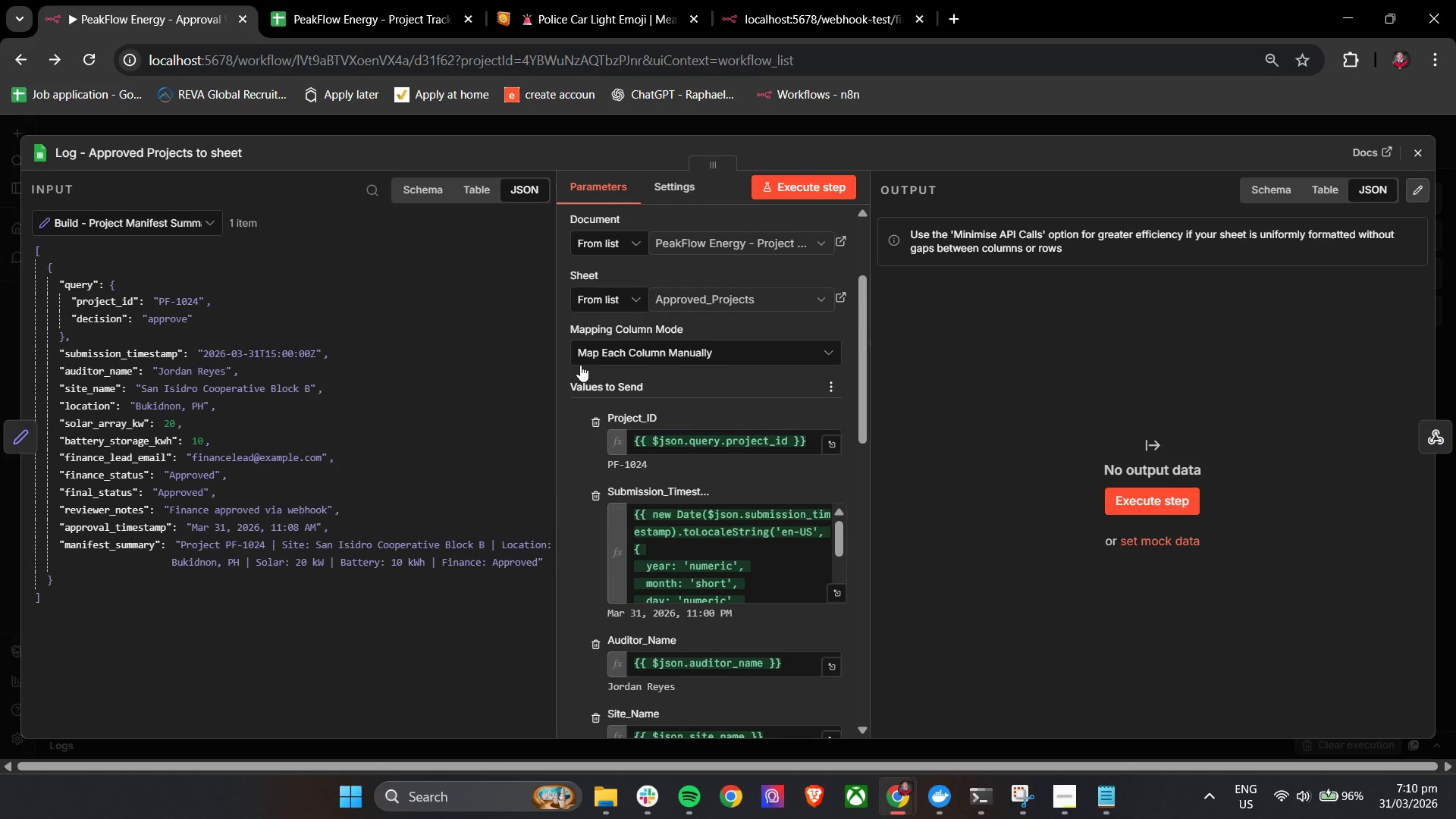 
left_click([1419, 152])
 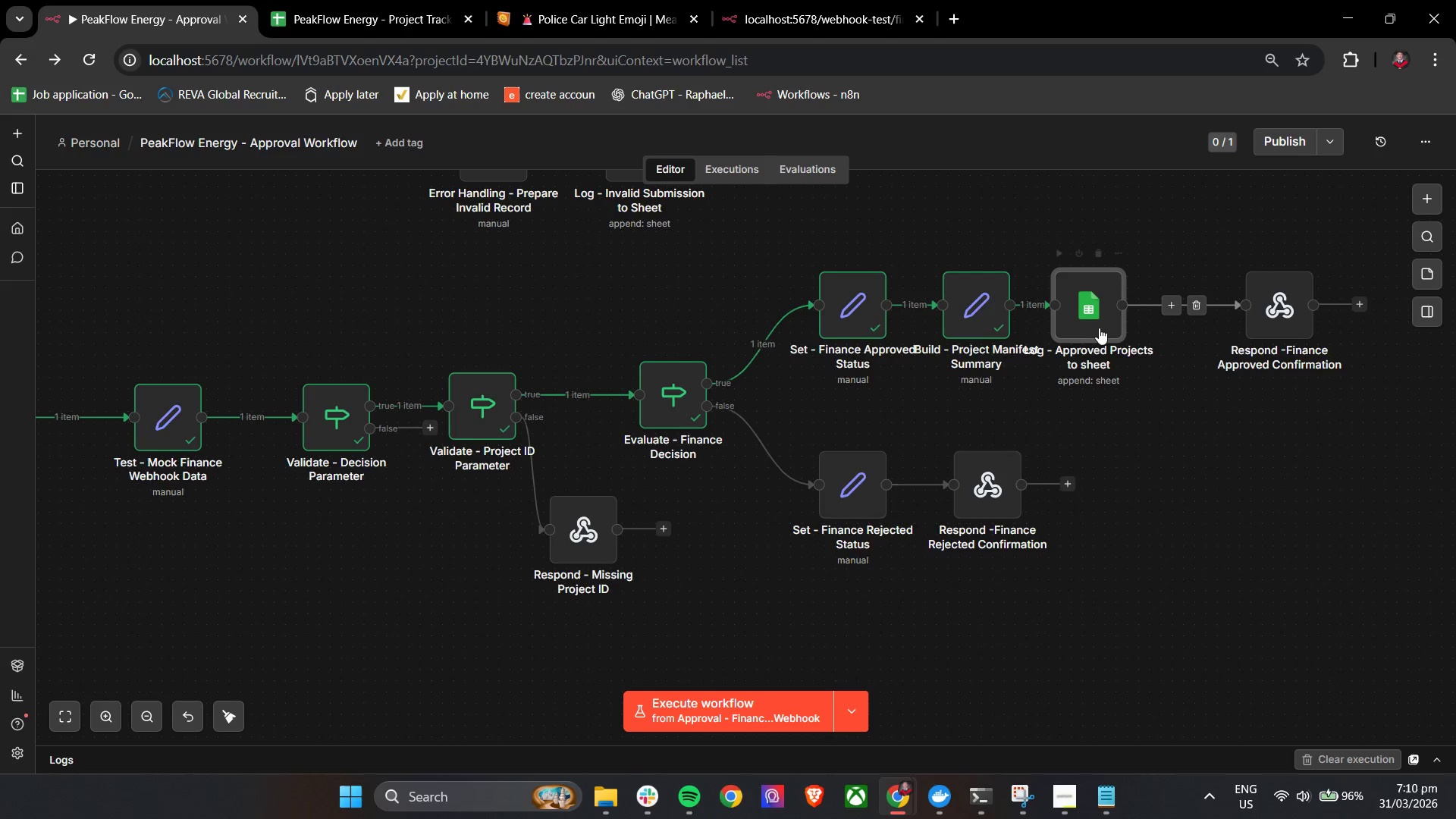 
left_click_drag(start_coordinate=[1108, 311], to_coordinate=[1159, 312])
 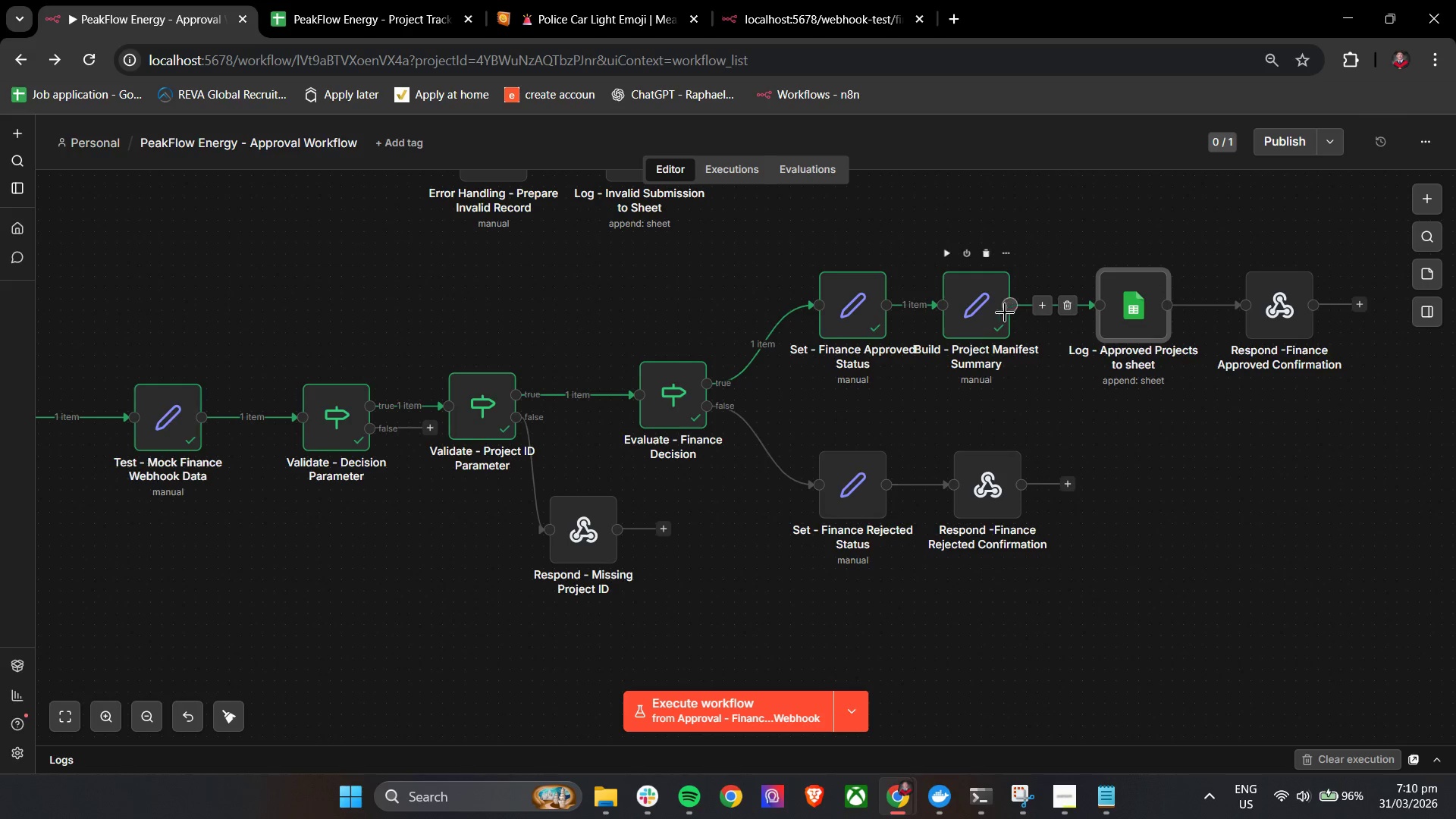 
left_click_drag(start_coordinate=[993, 312], to_coordinate=[1015, 315])
 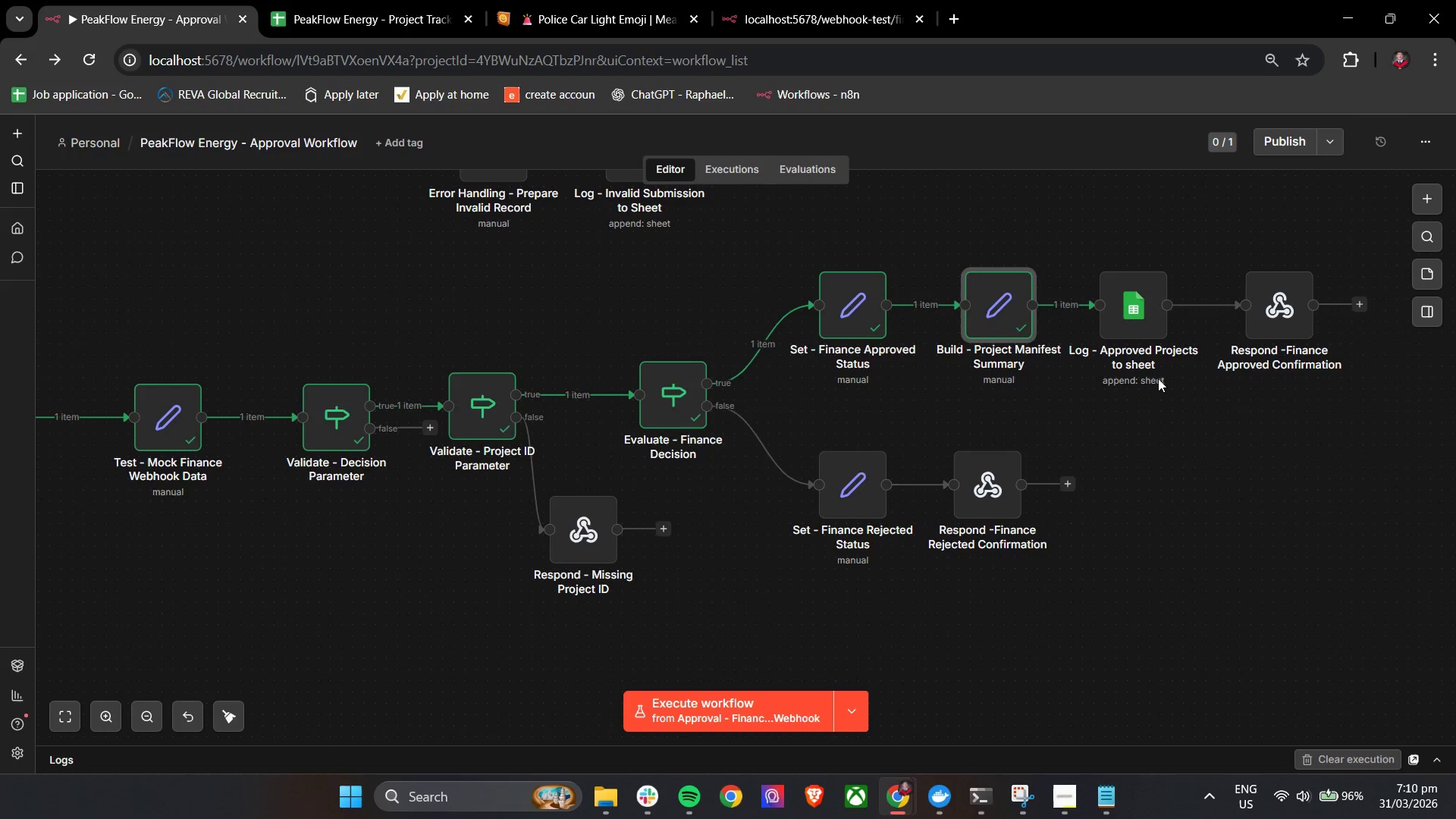 
hold_key(key=ControlLeft, duration=0.69)
left_click_drag(start_coordinate=[1238, 435], to_coordinate=[1151, 451])
 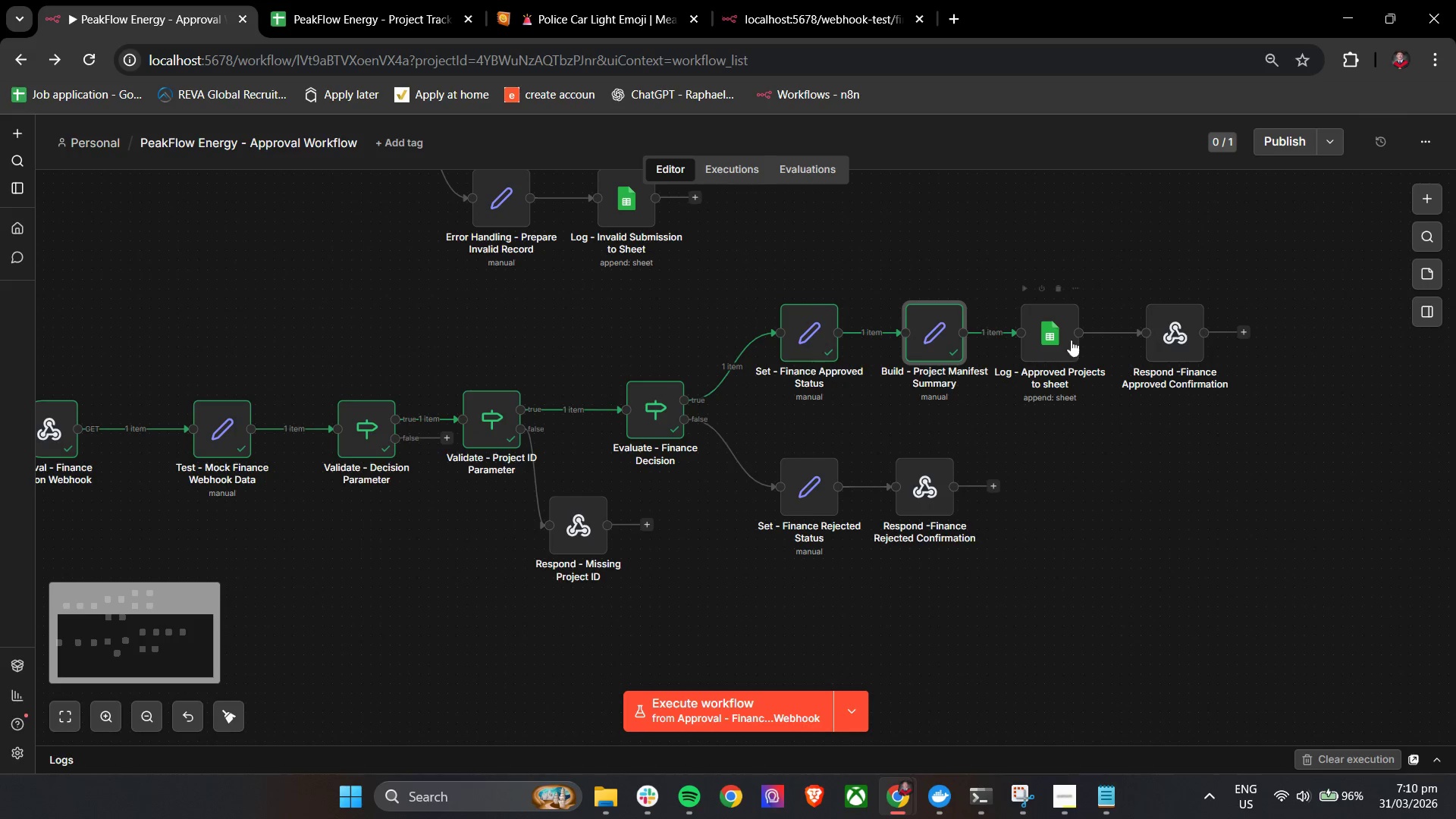 
scroll: coordinate [1158, 381], scroll_direction: down, amount: 1.0
 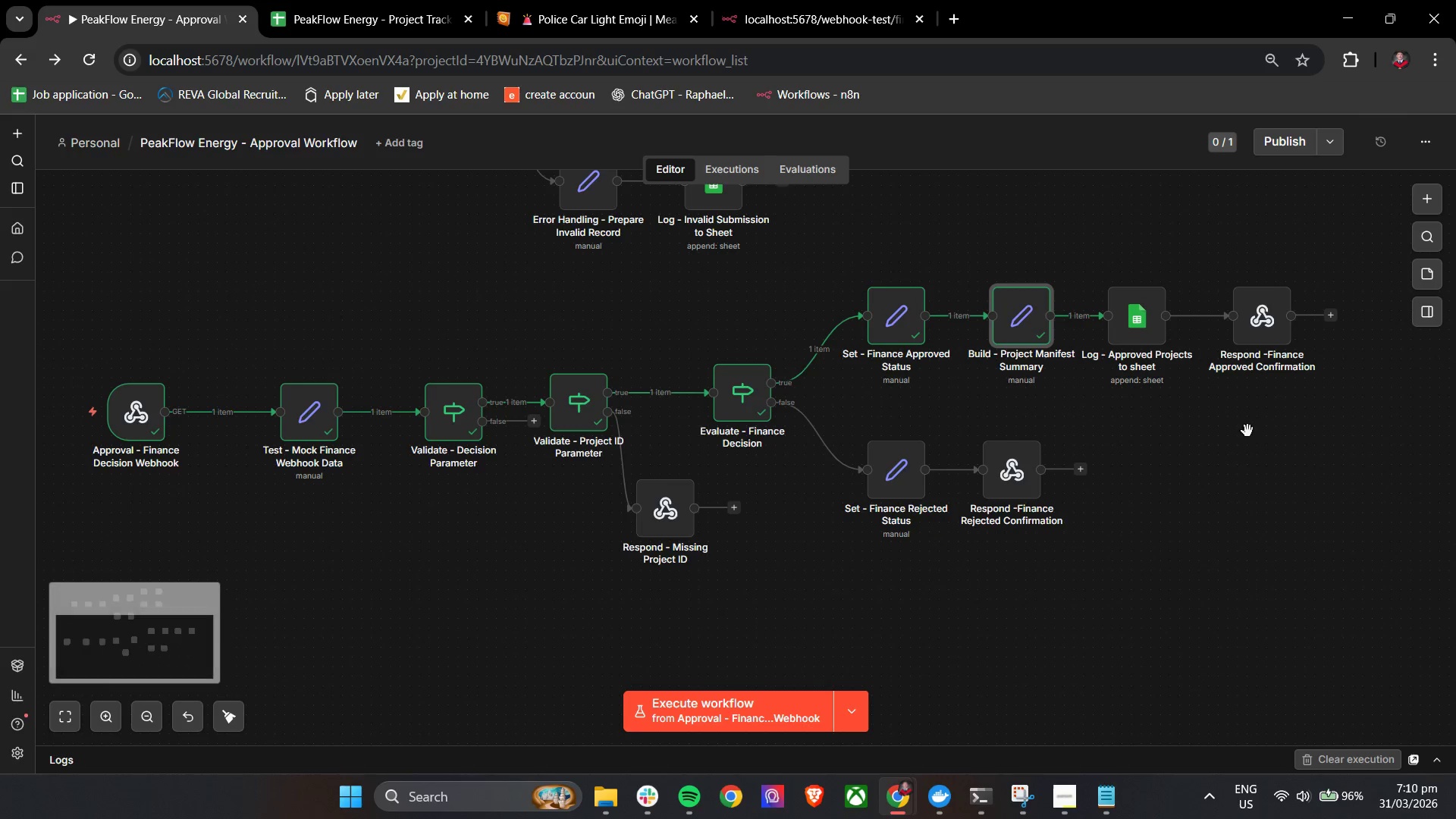 
left_click_drag(start_coordinate=[1060, 334], to_coordinate=[1078, 336])
 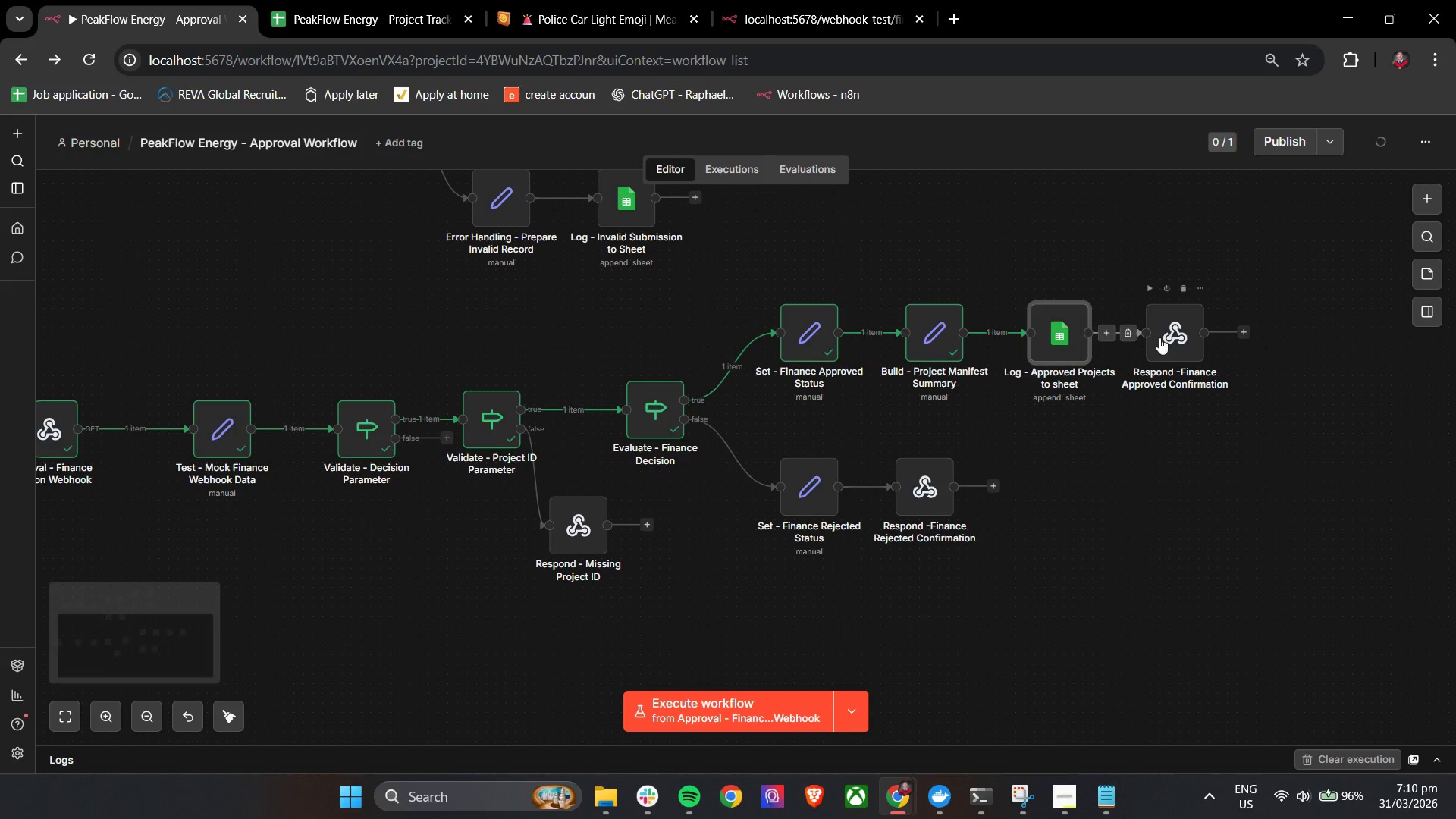 
left_click_drag(start_coordinate=[1161, 338], to_coordinate=[1199, 339])
 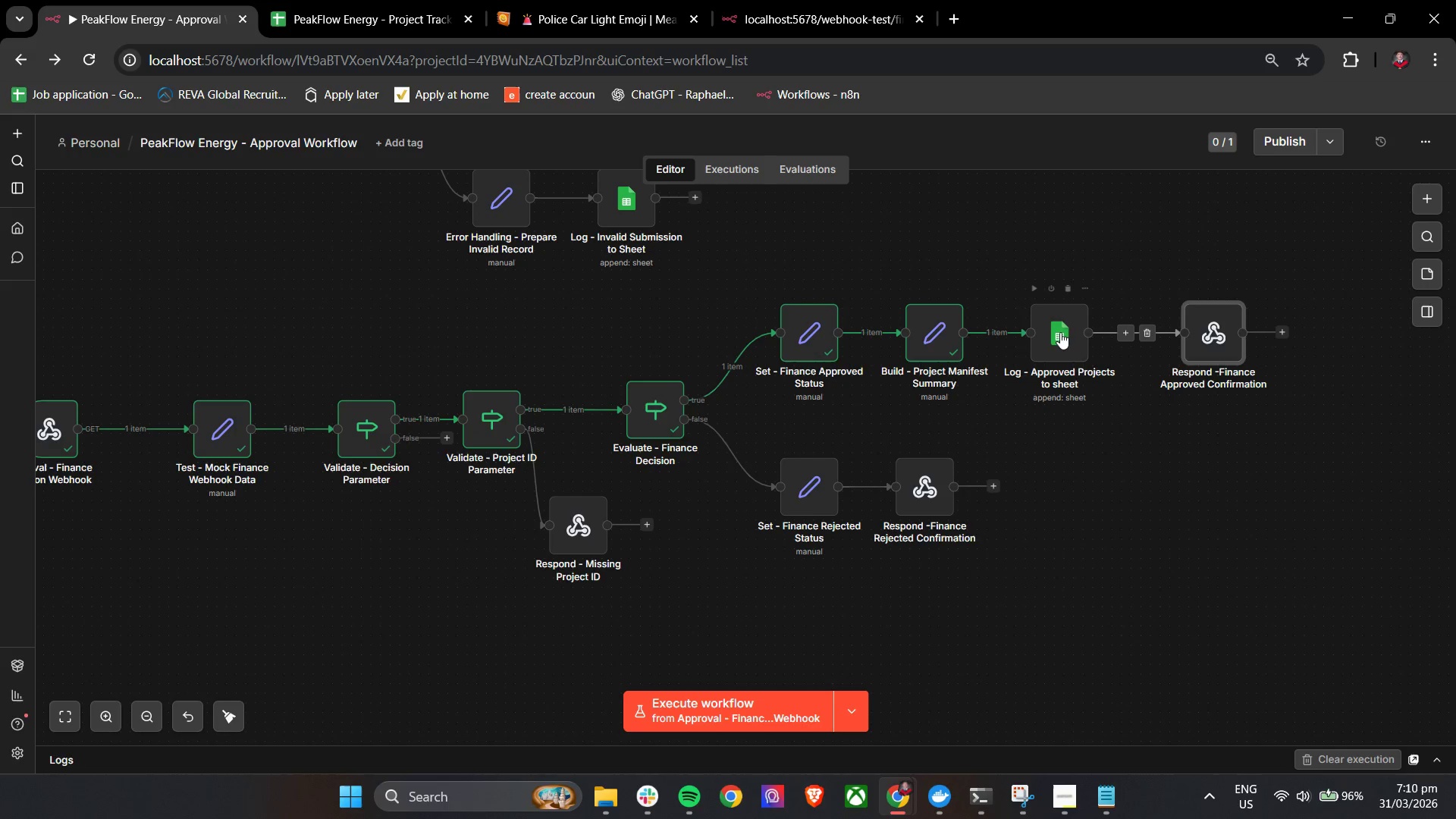 
left_click_drag(start_coordinate=[1058, 332], to_coordinate=[1074, 334])
 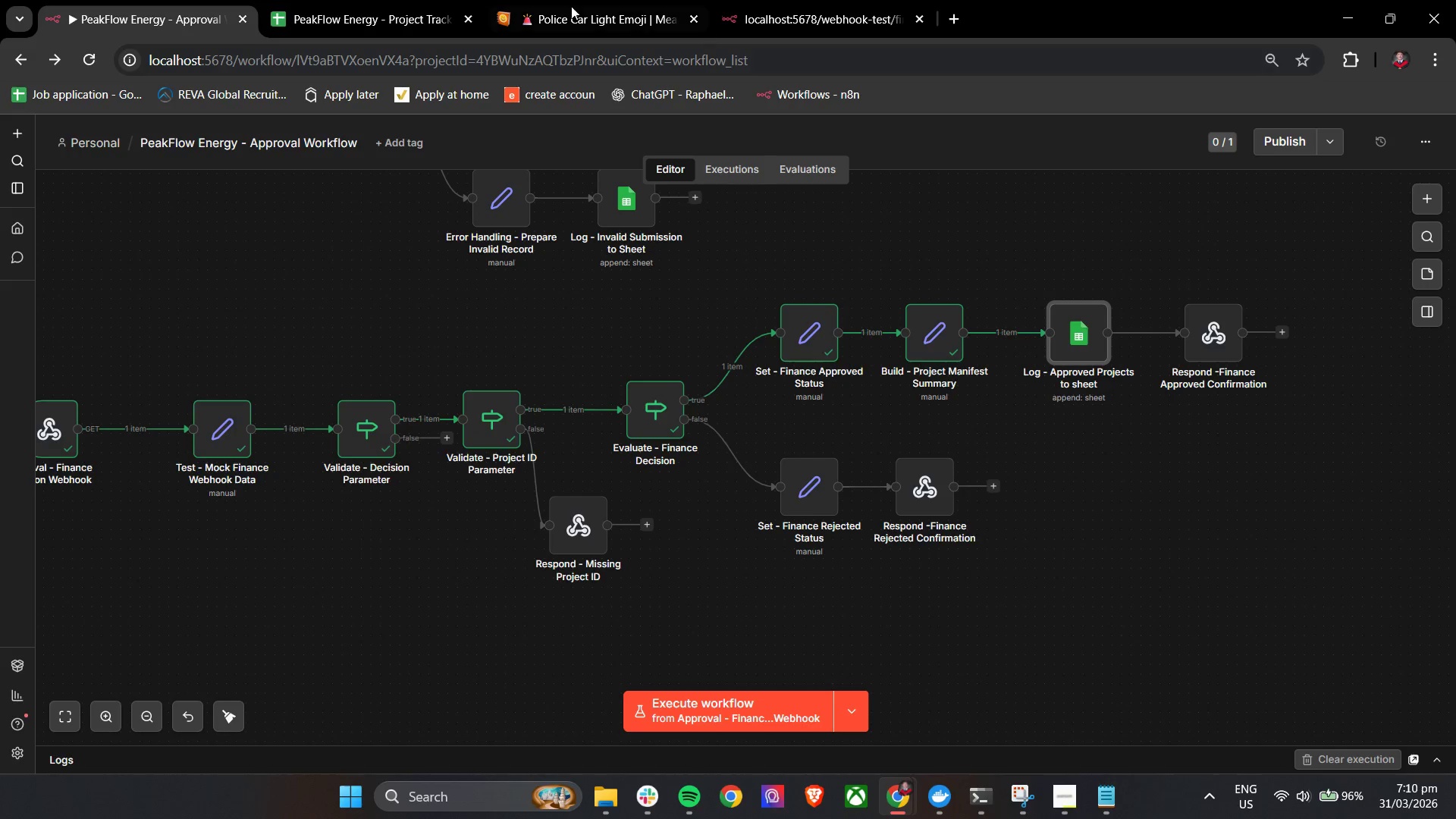 
left_click([325, 0])
 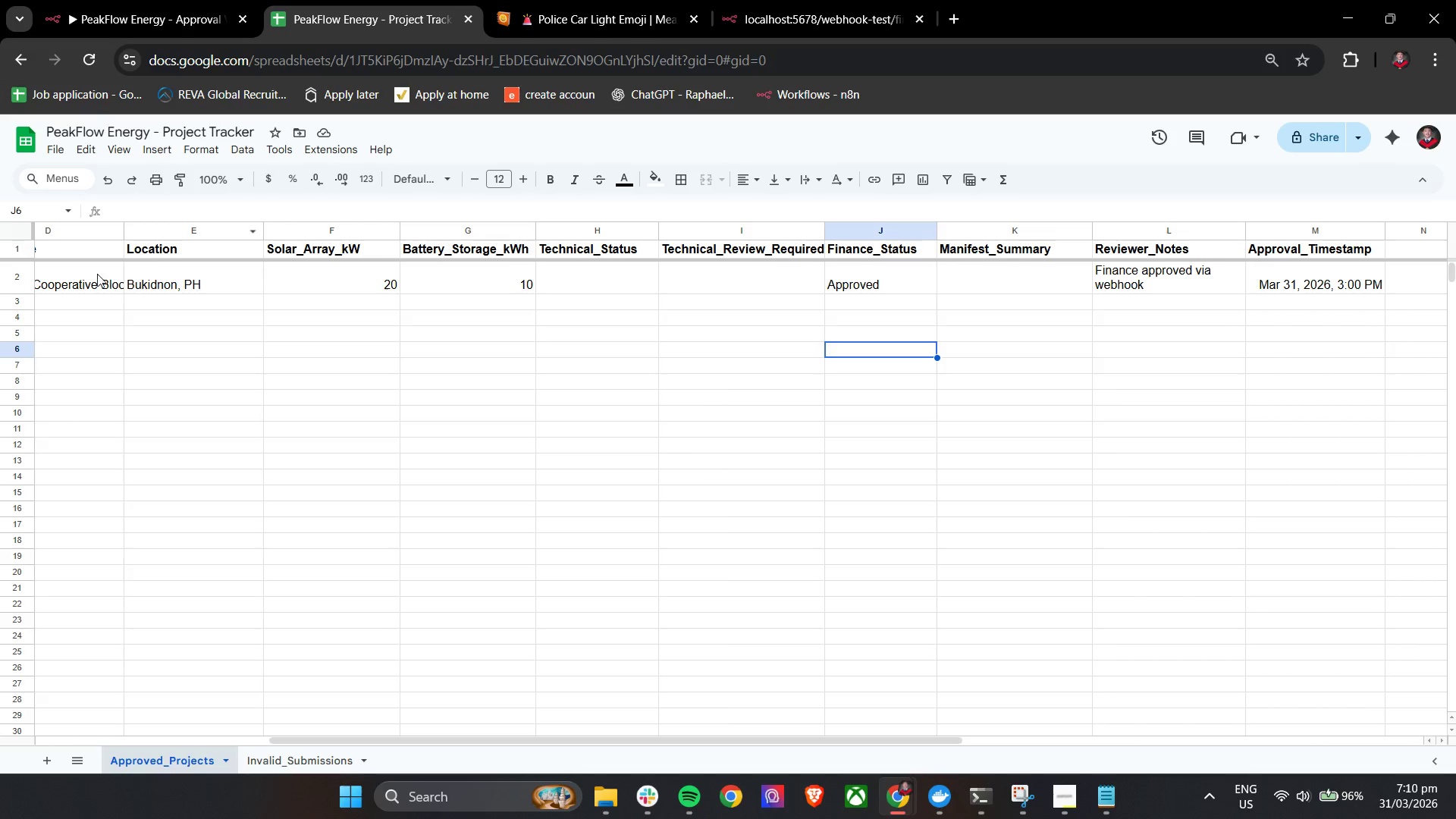 
hold_key(key=ShiftLeft, duration=1.51)
scroll: coordinate [80, 281], scroll_direction: up, amount: 11.0
 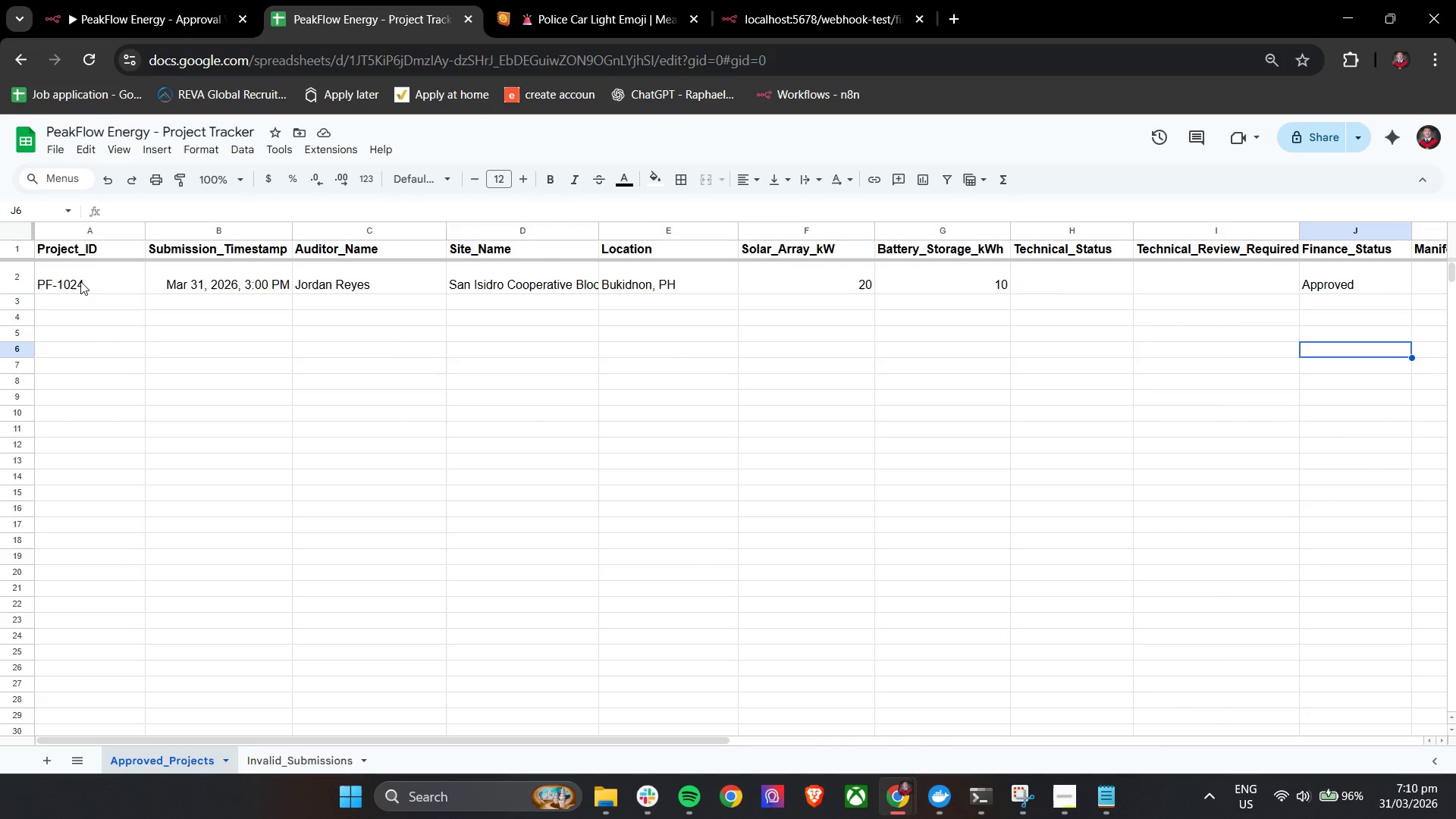 
left_click_drag(start_coordinate=[80, 281], to_coordinate=[677, 292])
 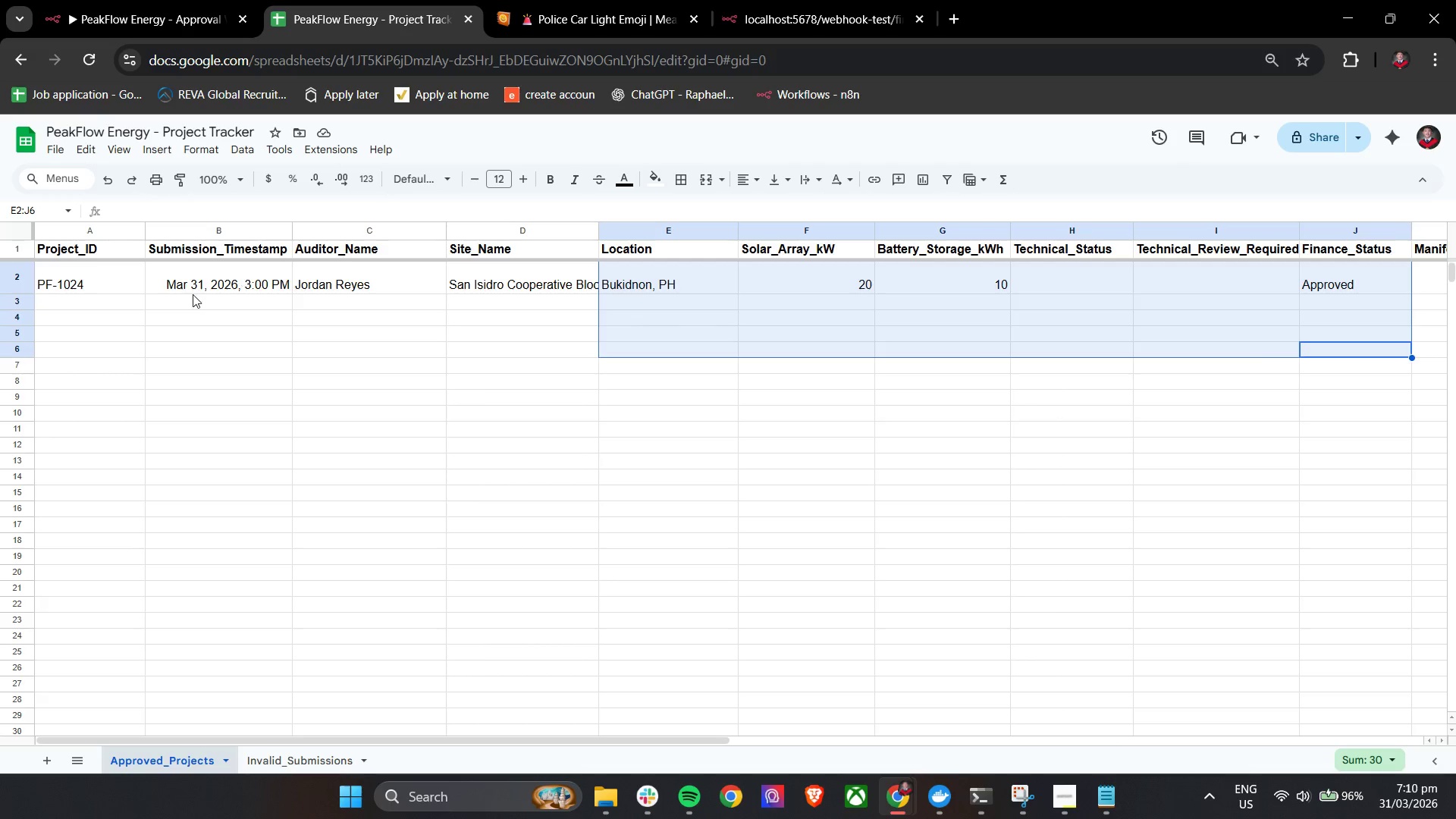 
hold_key(key=ShiftLeft, duration=0.47)
 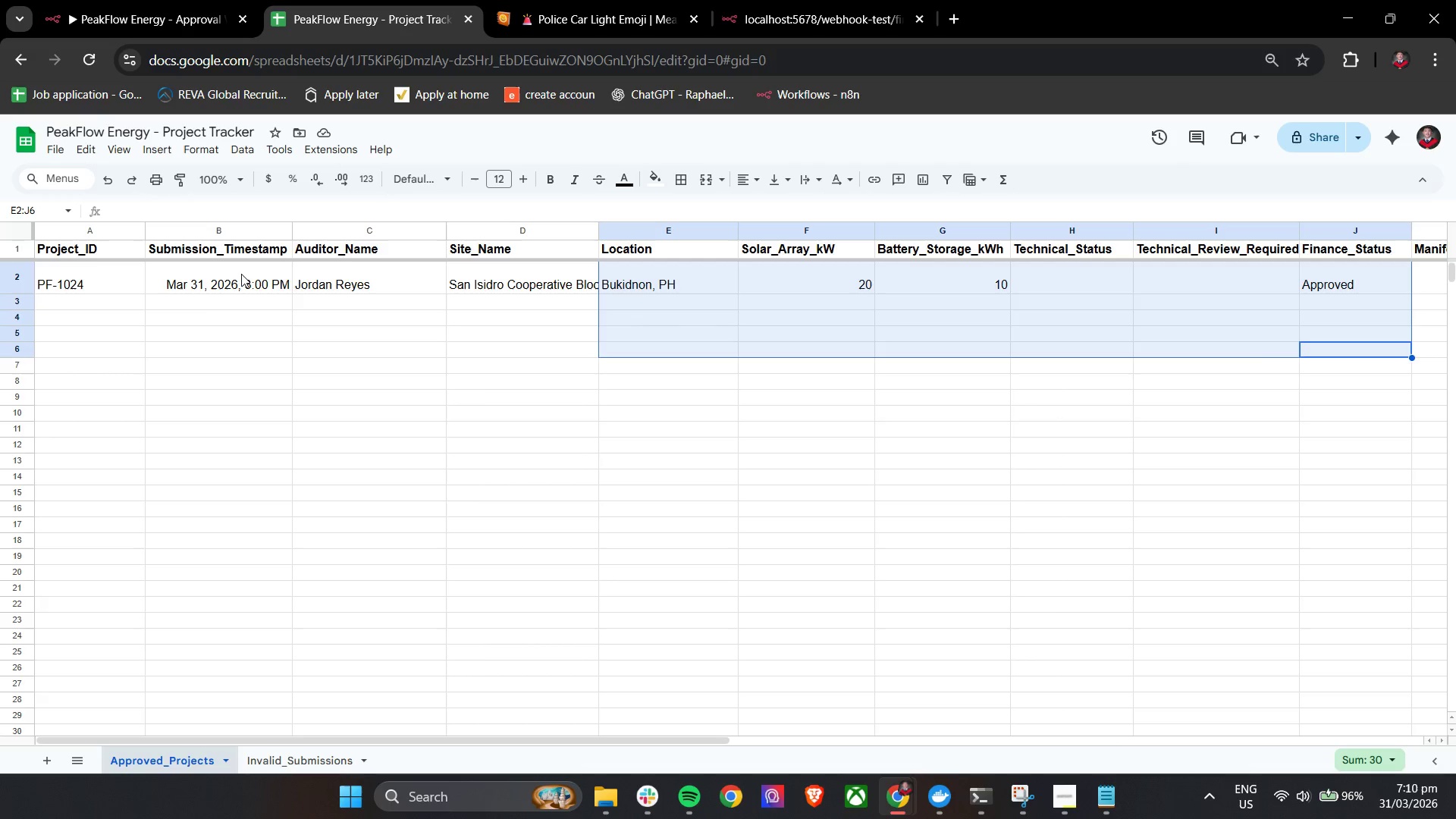 
left_click([193, 294])
 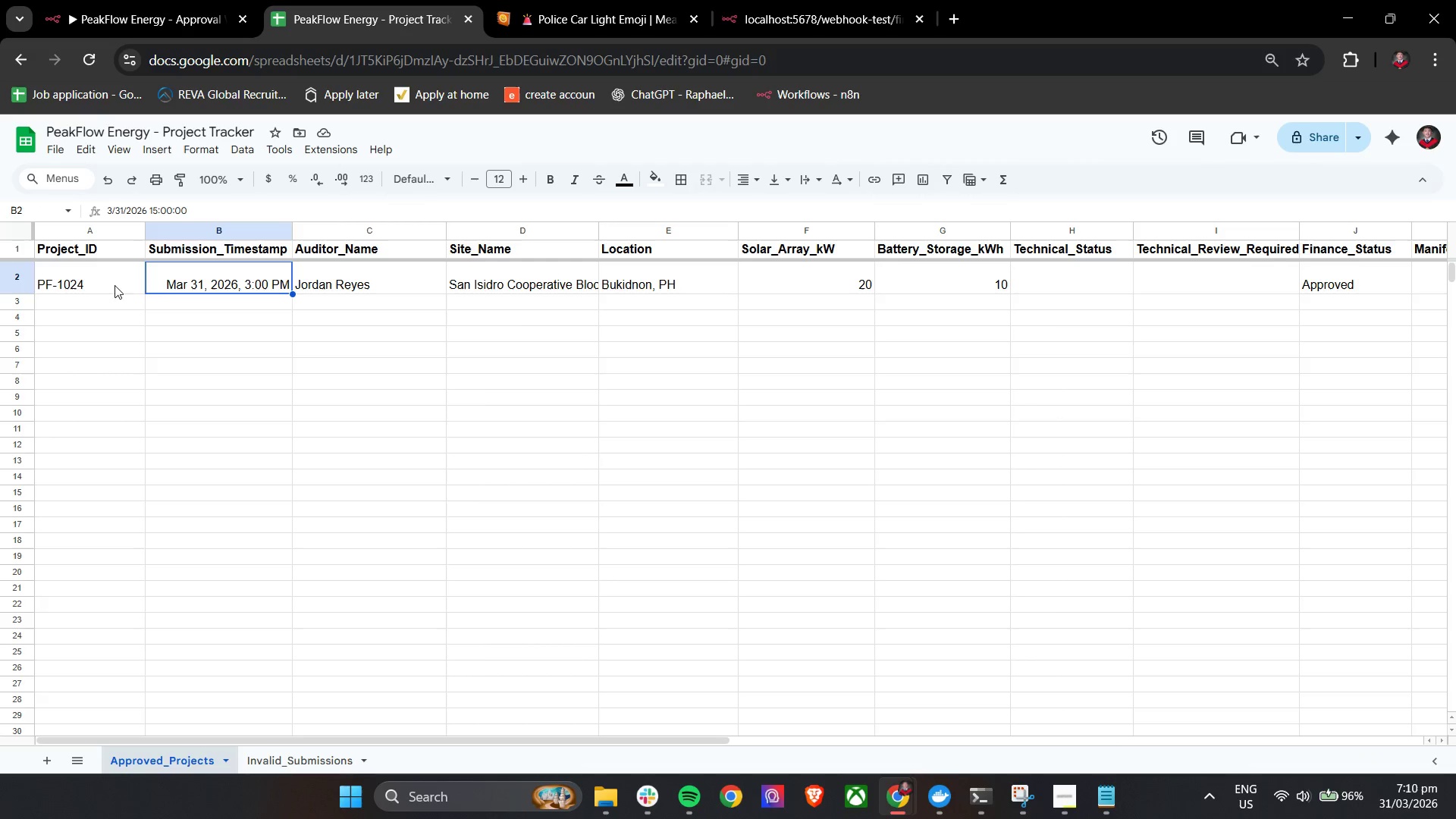 
hold_key(key=ShiftLeft, duration=0.38)
left_click([74, 281])
 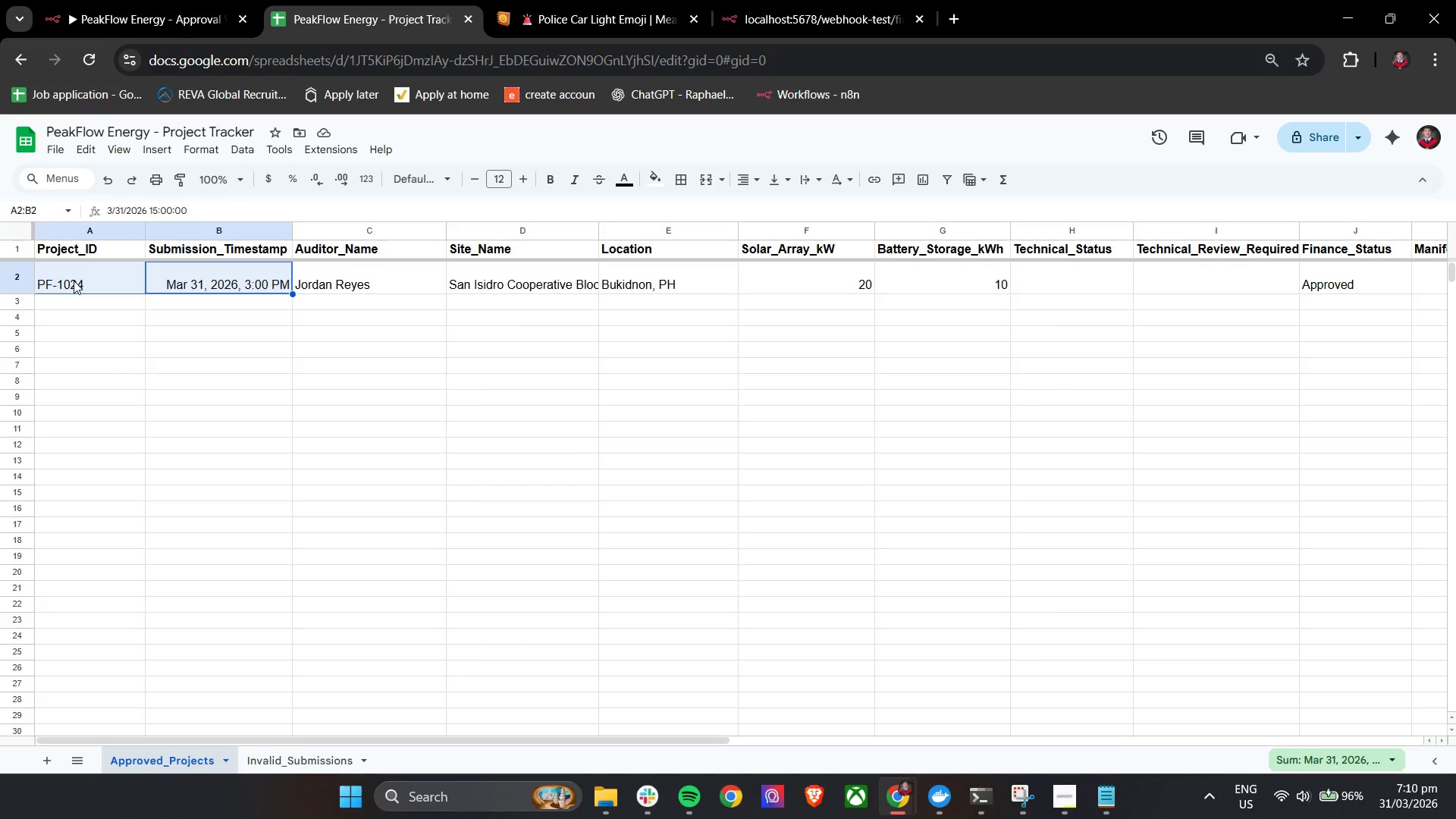 
double_click([74, 281])
 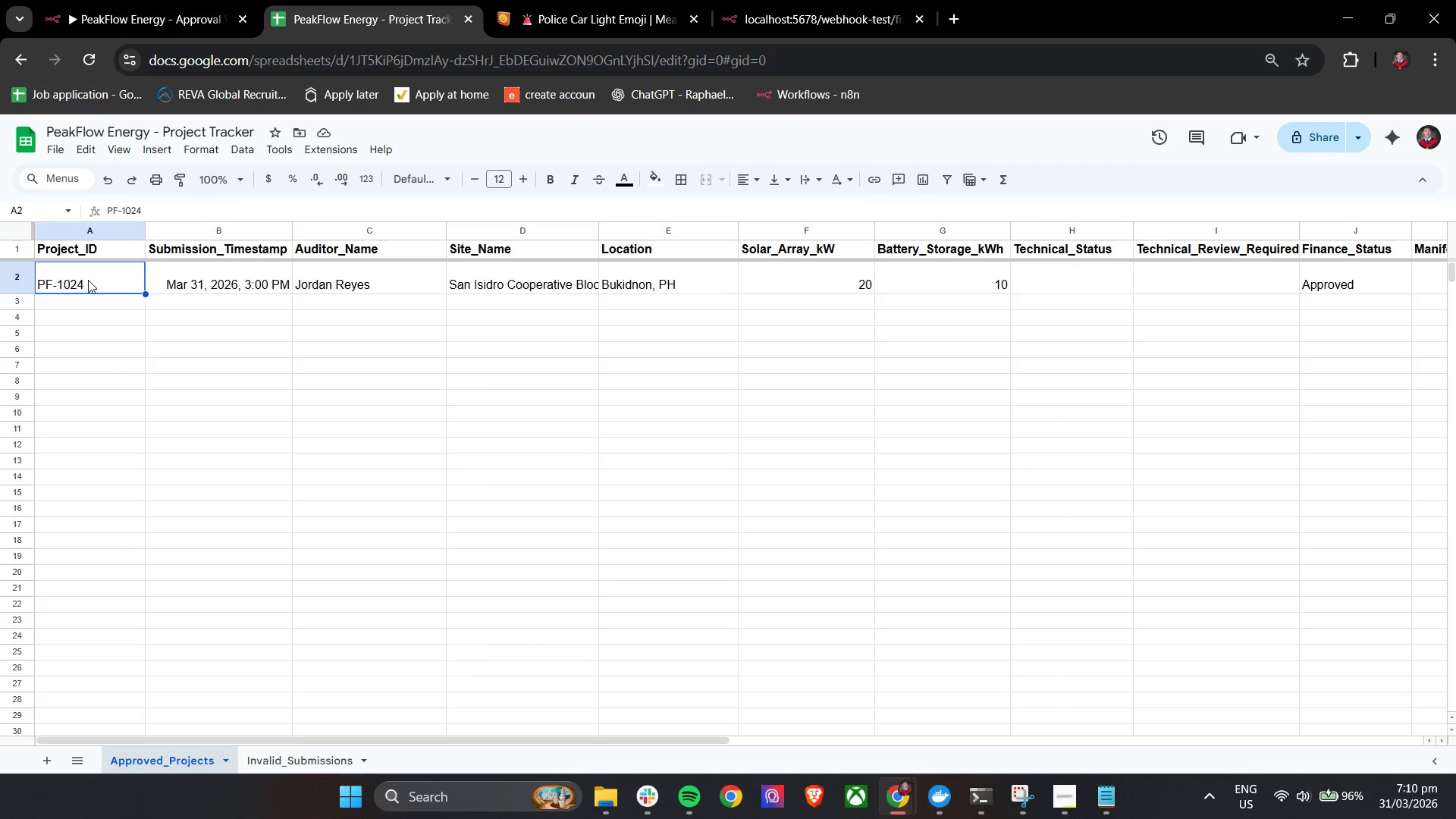 
hold_key(key=ShiftLeft, duration=1.5)
scroll: coordinate [88, 280], scroll_direction: up, amount: 1.0
 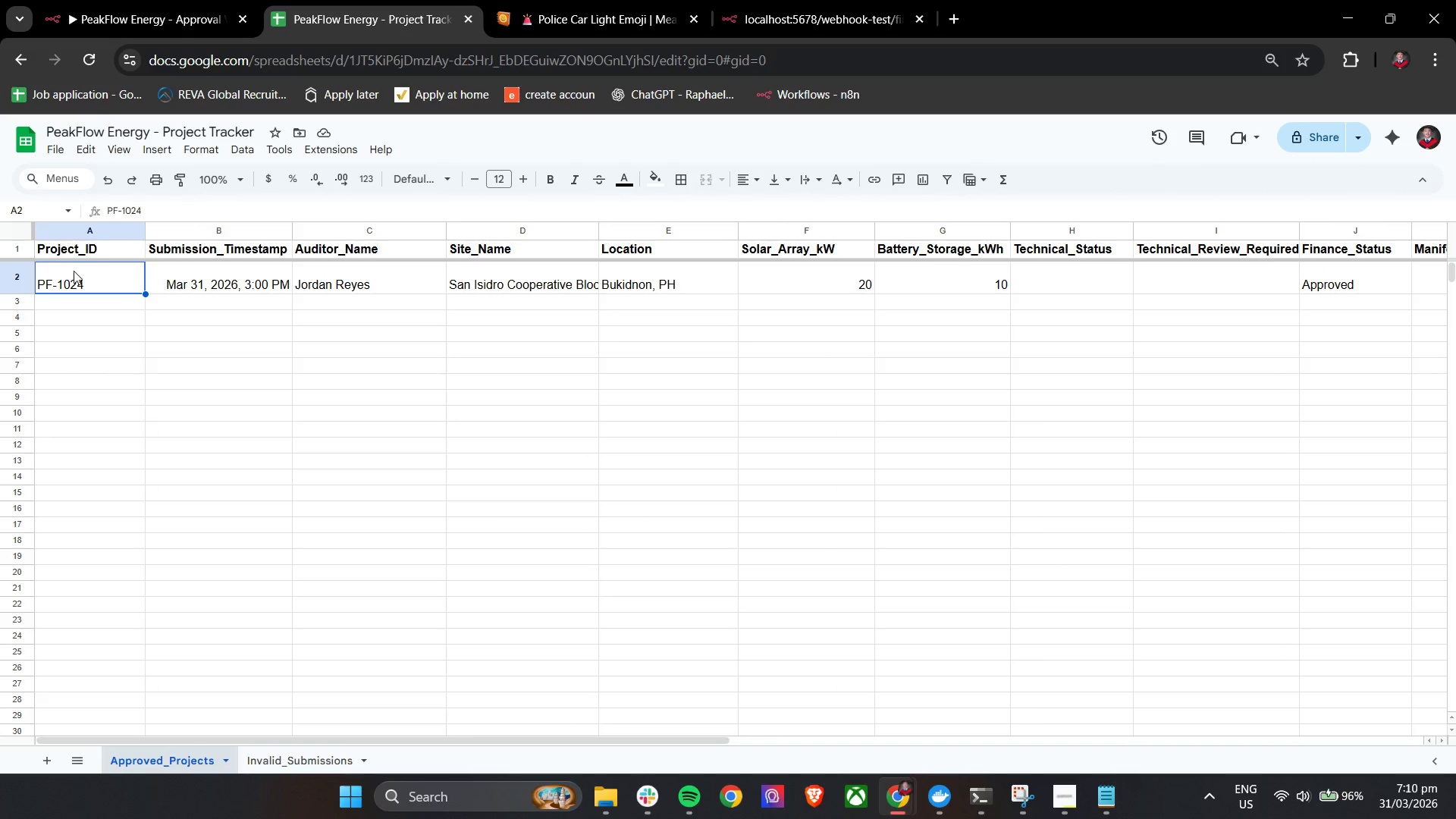 
left_click_drag(start_coordinate=[77, 275], to_coordinate=[870, 271])
 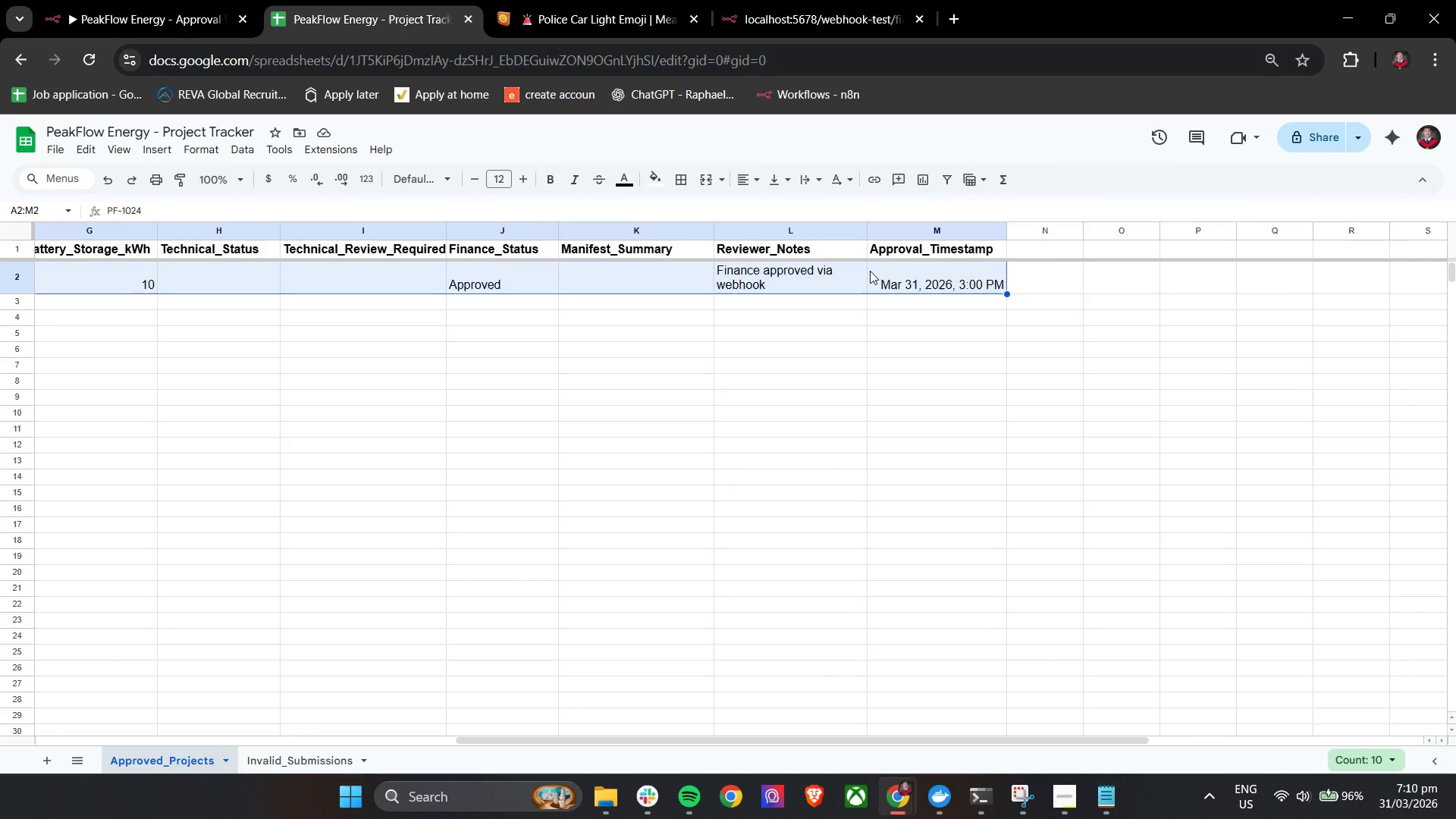 
hold_key(key=ShiftLeft, duration=1.52)
scroll: coordinate [648, 275], scroll_direction: down, amount: 9.0
 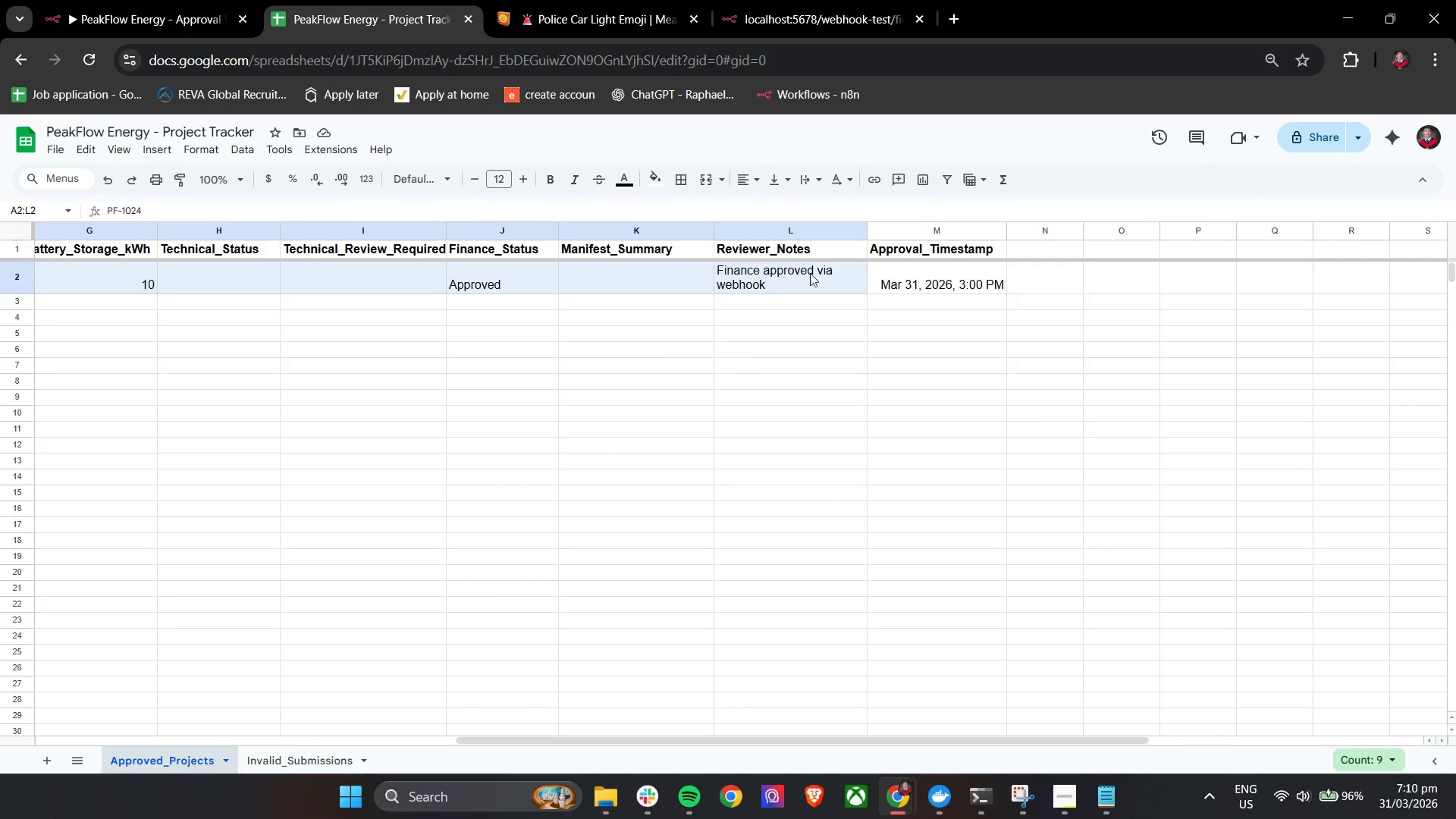 
hold_key(key=ShiftLeft, duration=0.33)
 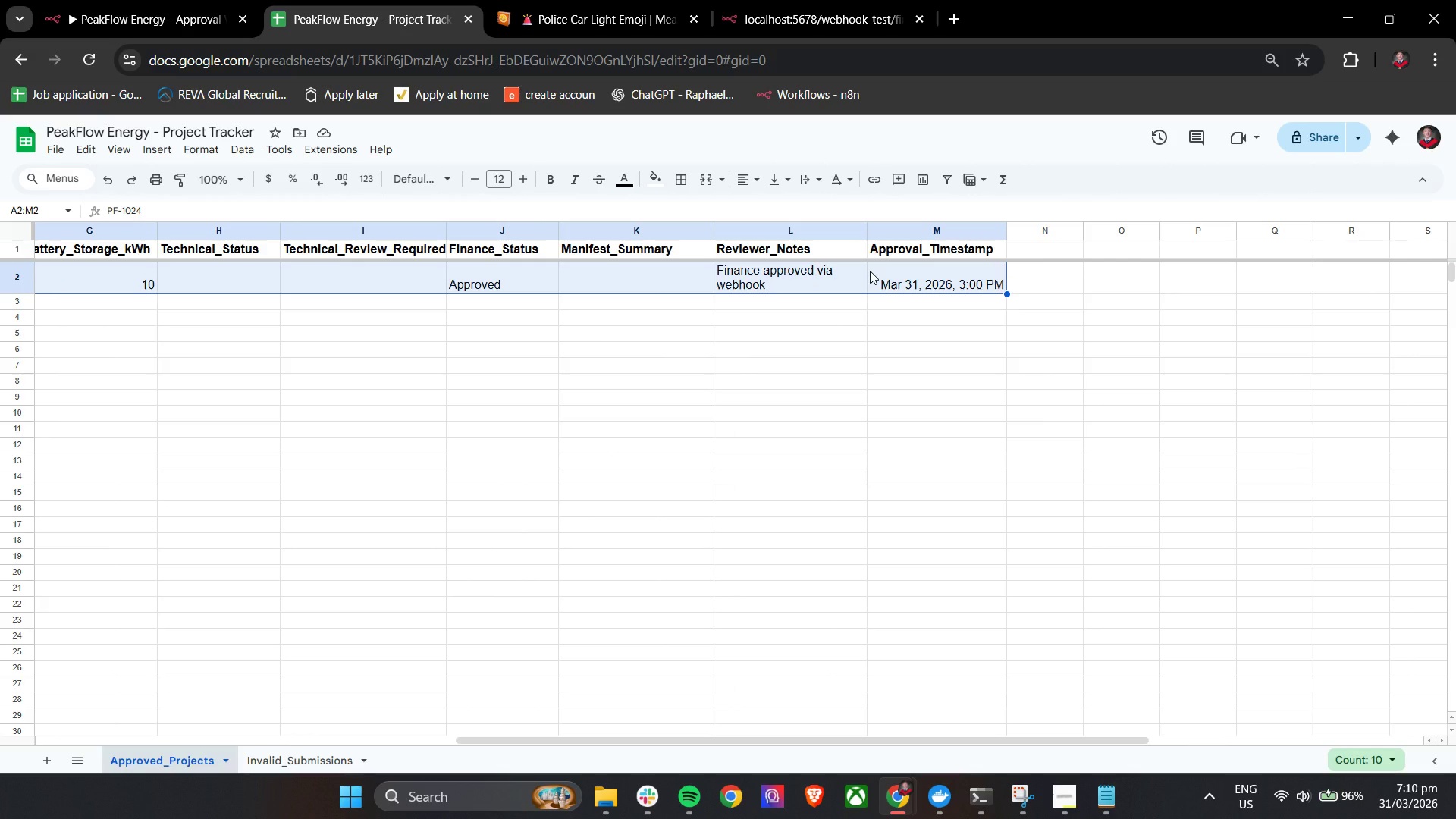 
key(Backspace)
 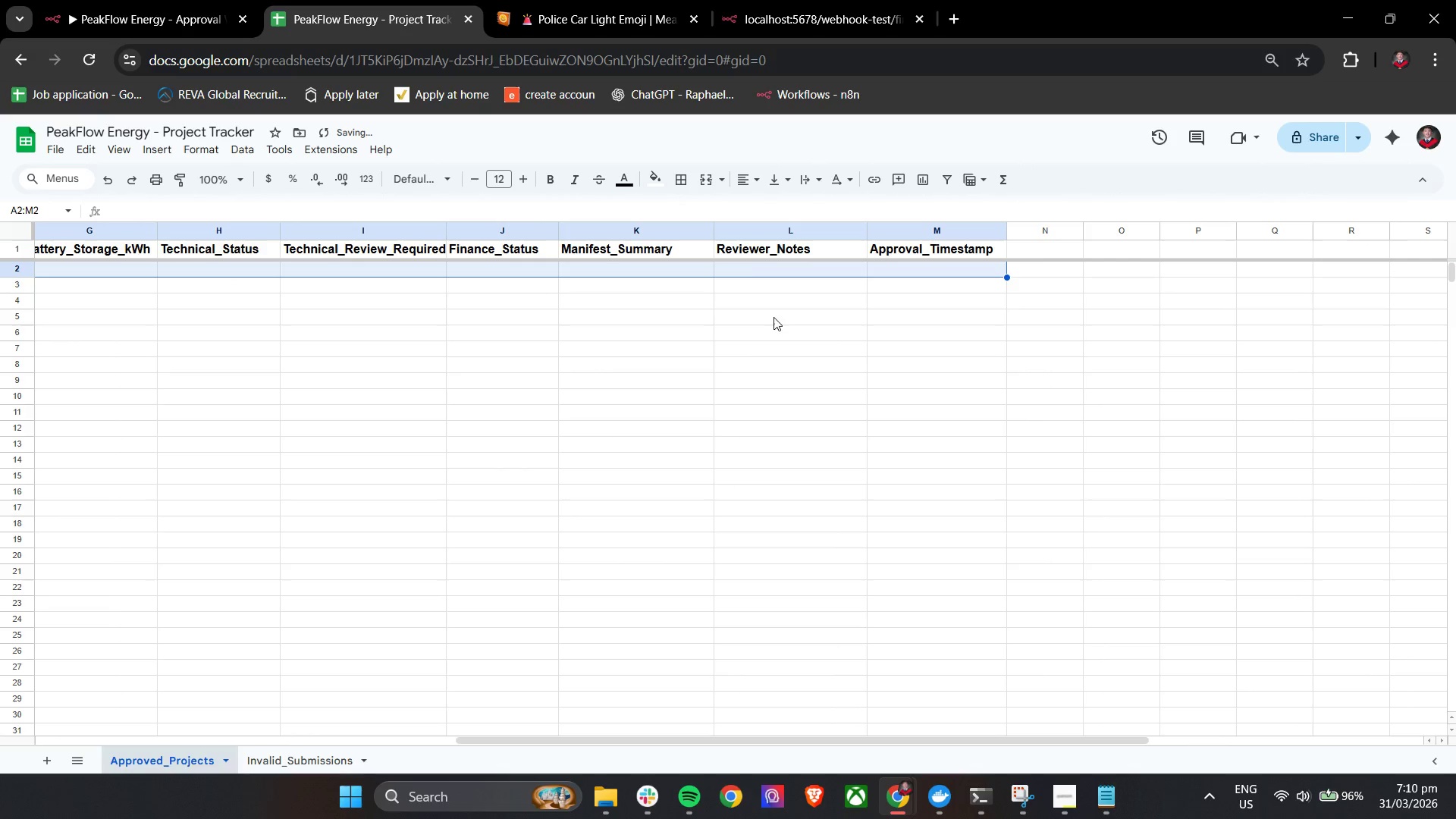 
hold_key(key=ShiftLeft, duration=0.92)
scroll: coordinate [733, 334], scroll_direction: up, amount: 17.0
 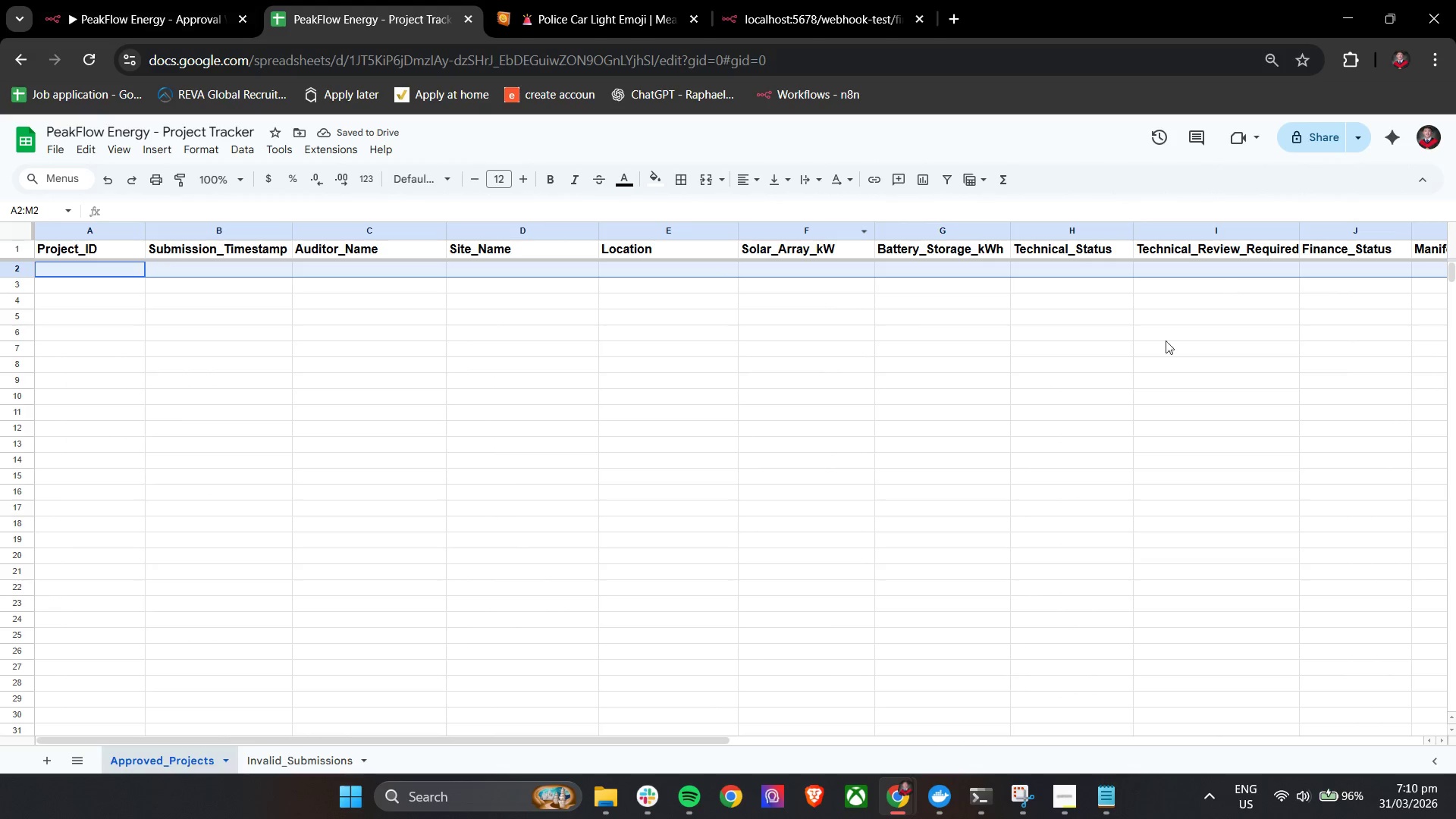 
hold_key(key=ShiftLeft, duration=0.84)
scroll: coordinate [1261, 344], scroll_direction: down, amount: 7.0
 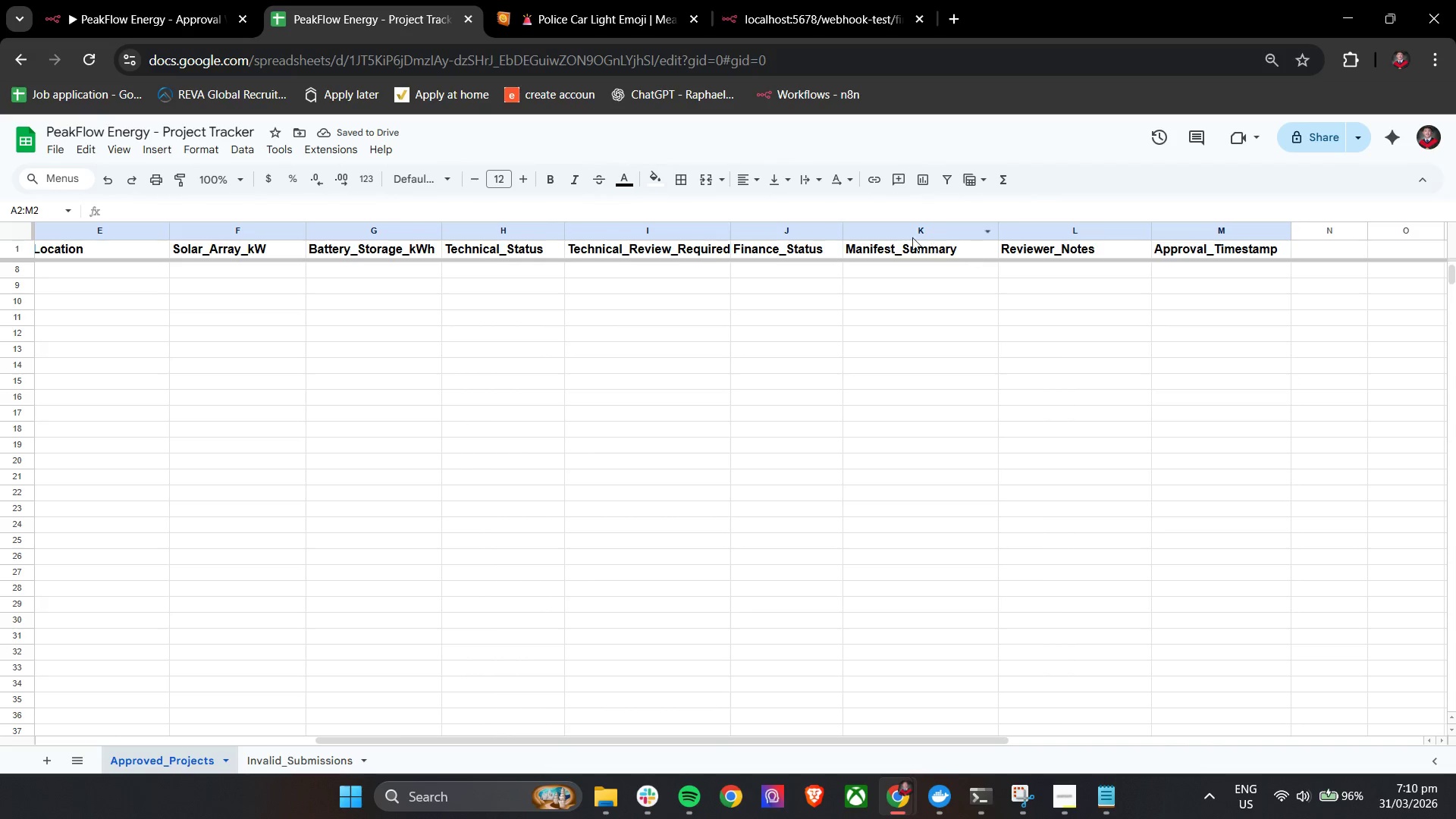 
left_click([896, 232])
 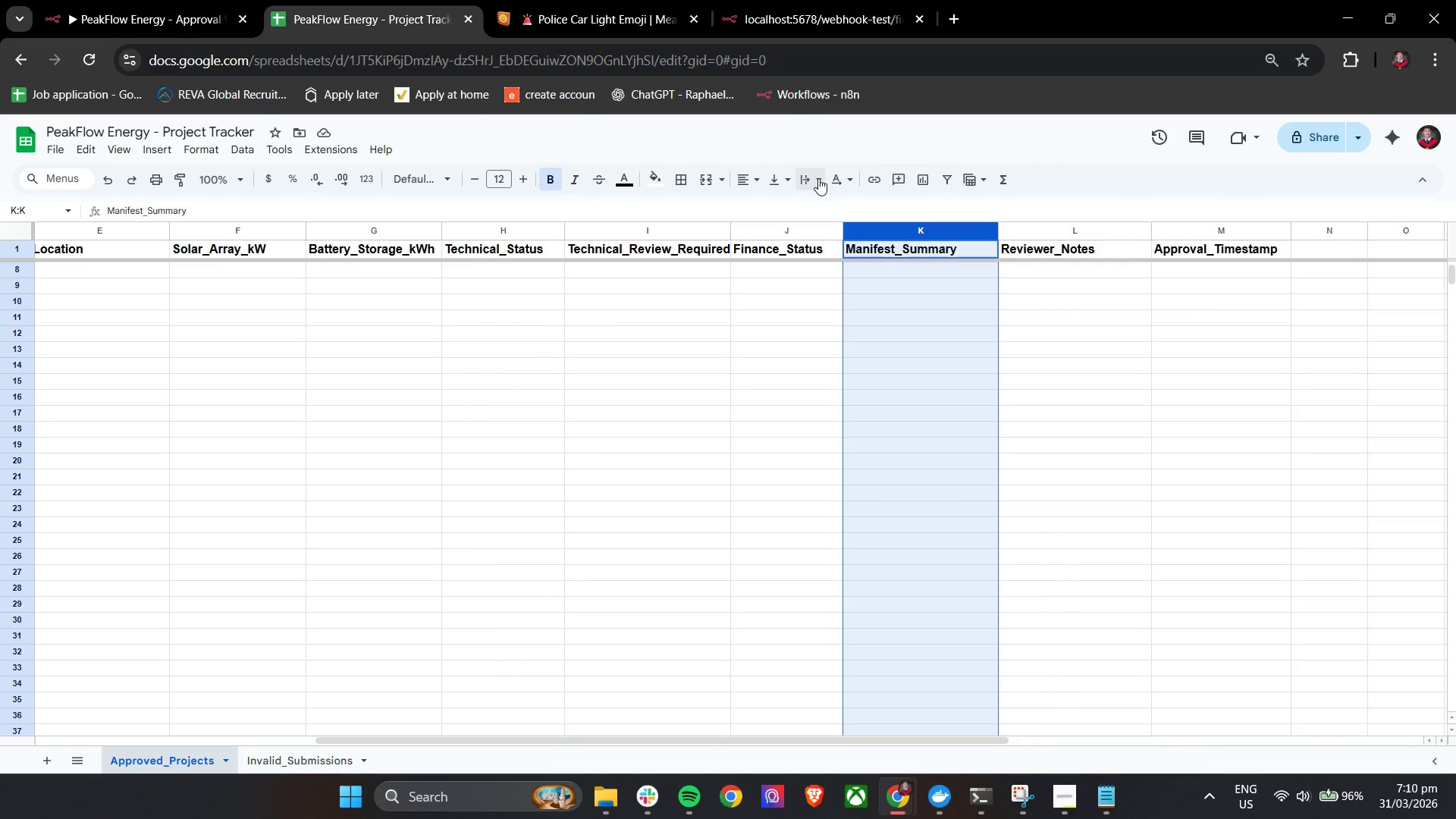 
left_click([805, 177])
 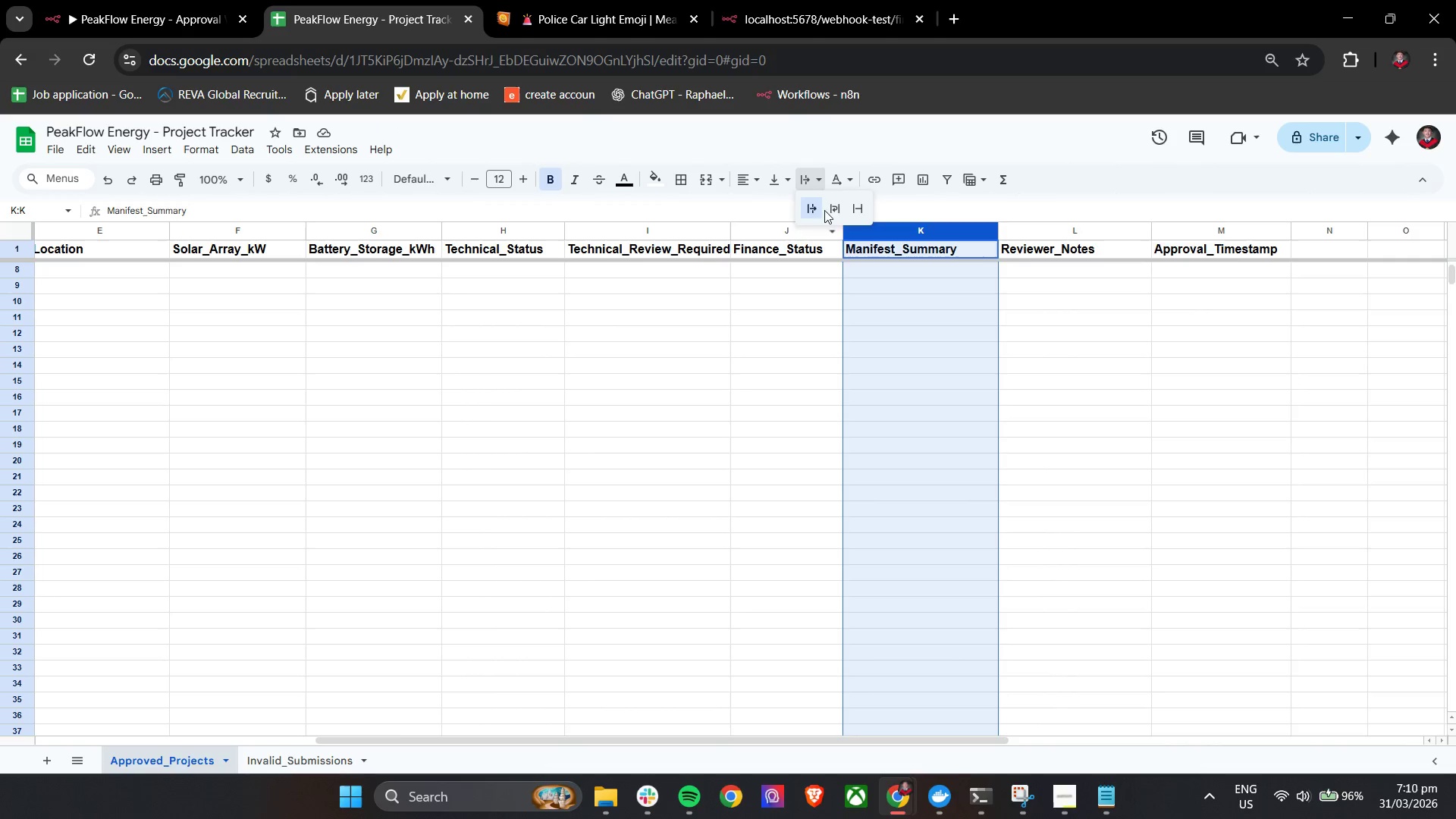 
left_click([836, 206])
 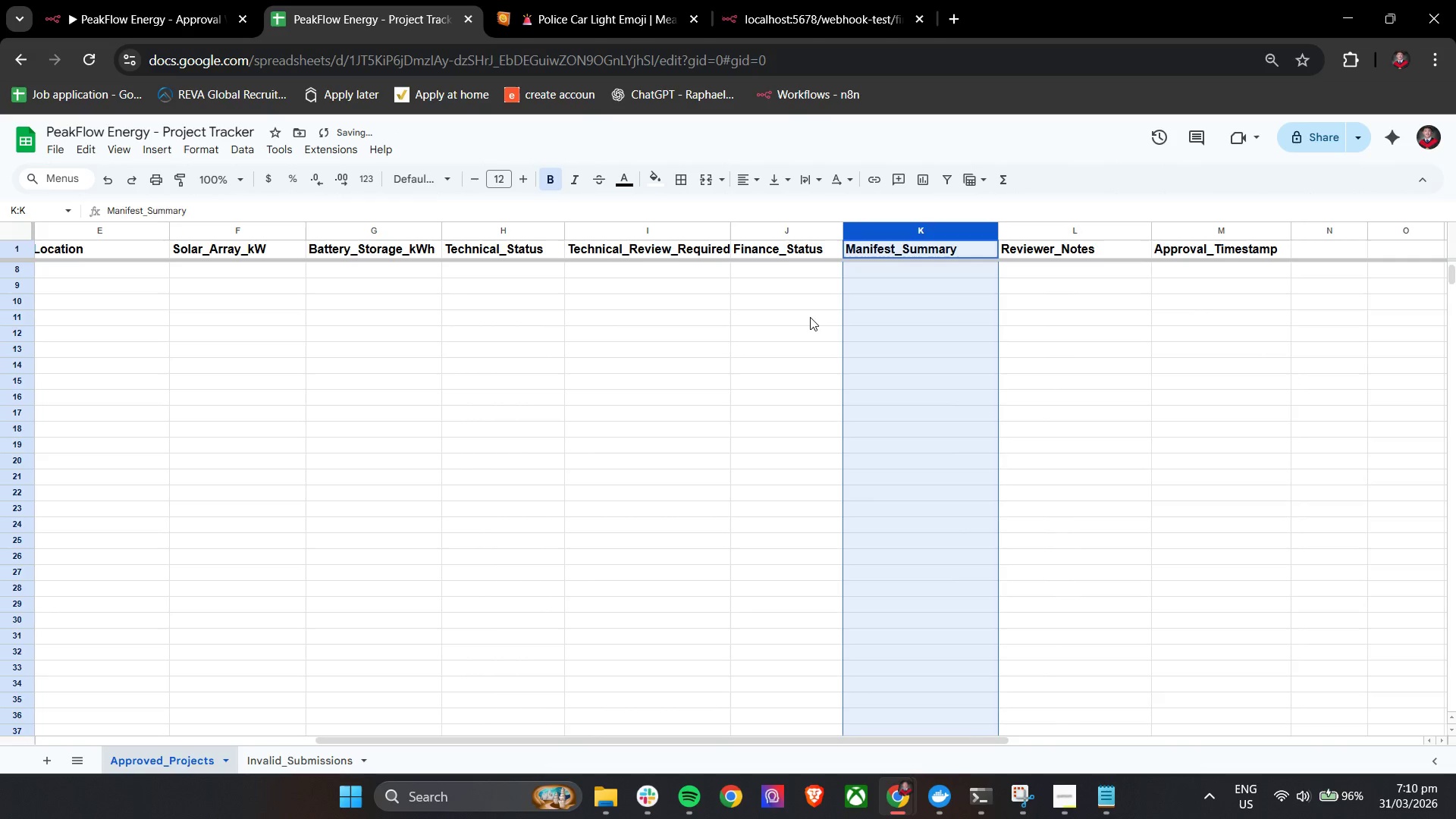 
left_click([810, 317])
 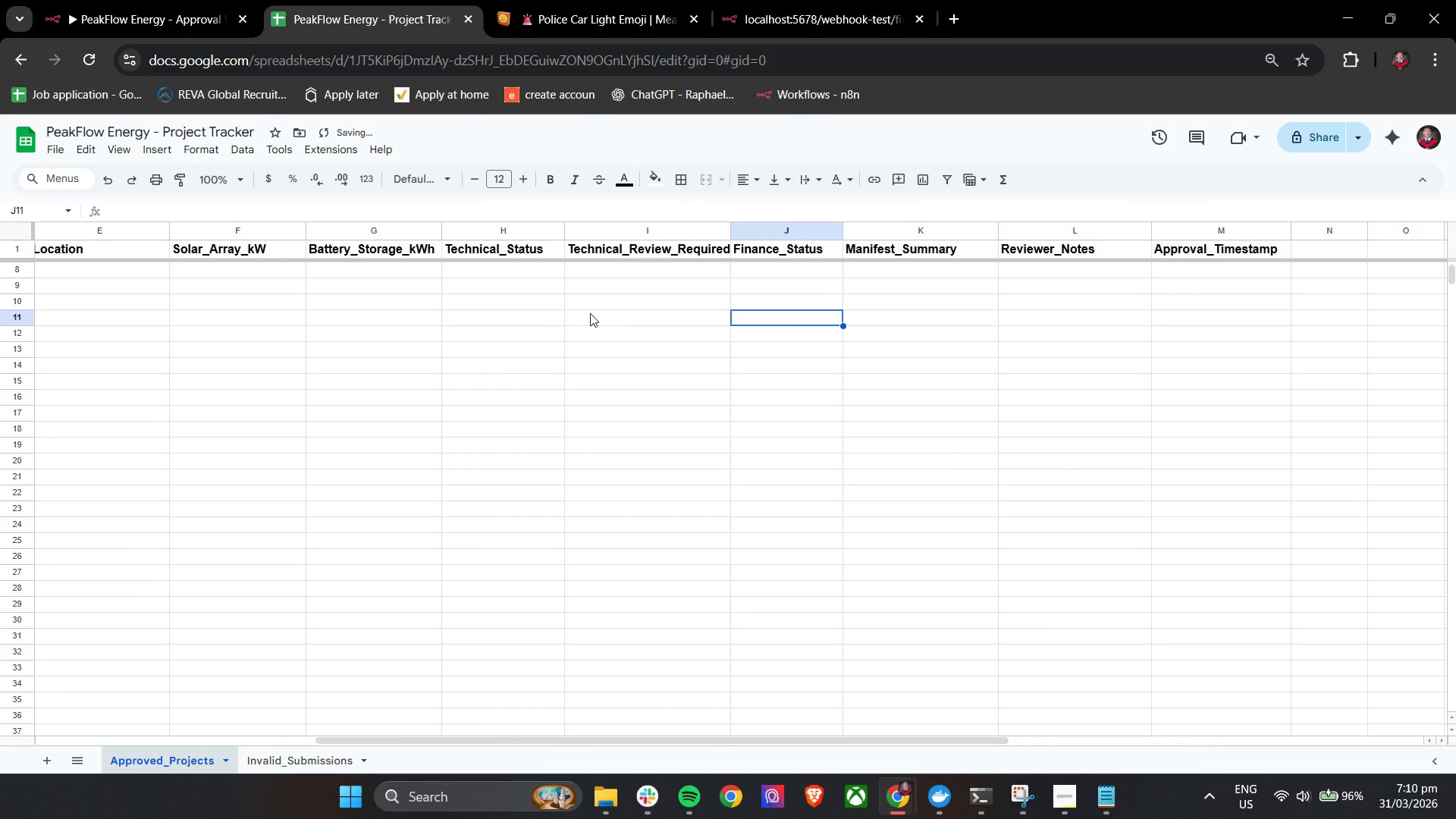 
hold_key(key=ShiftLeft, duration=1.34)
scroll: coordinate [590, 313], scroll_direction: up, amount: 7.0
 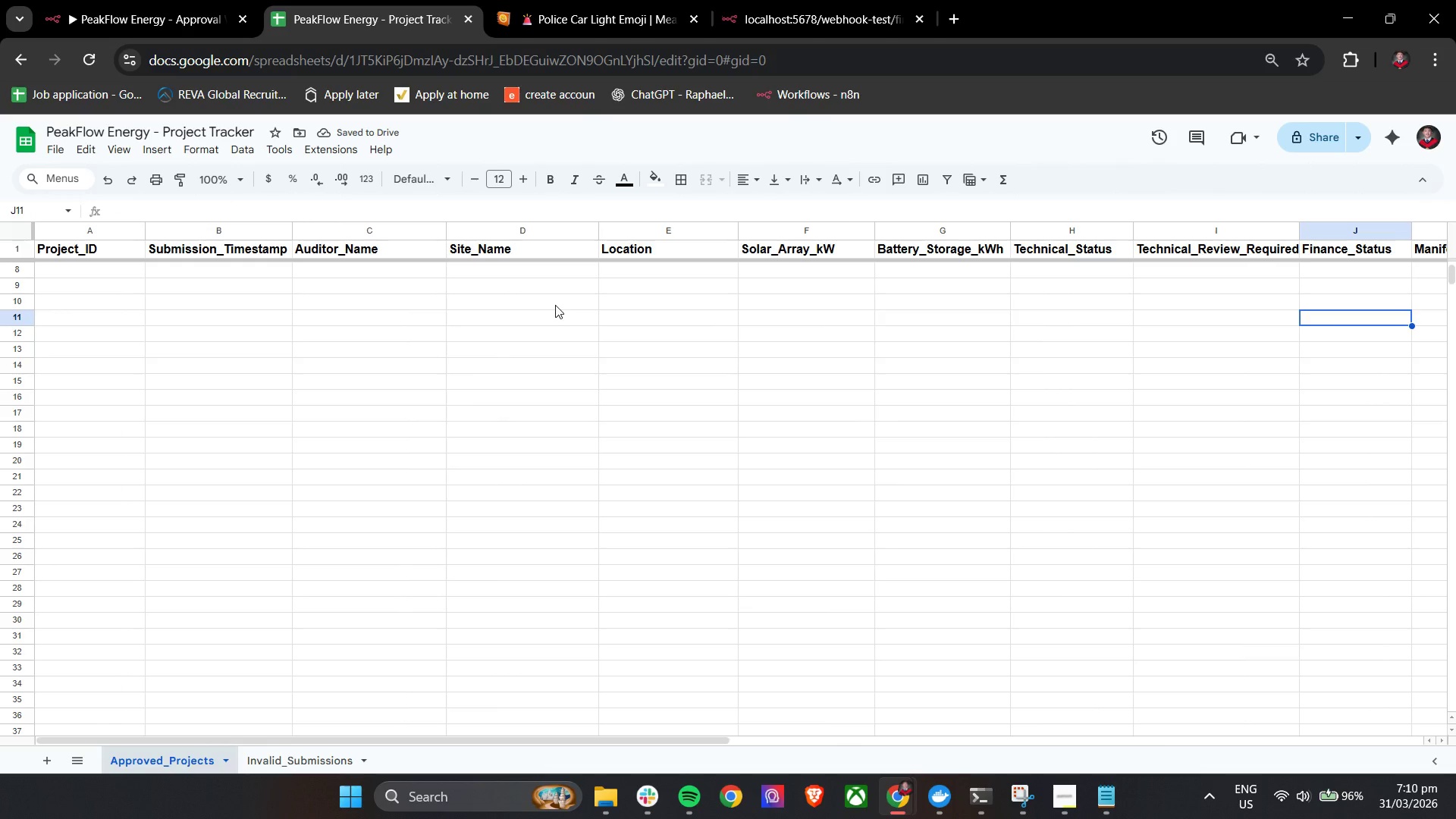 
left_click([153, 0])
 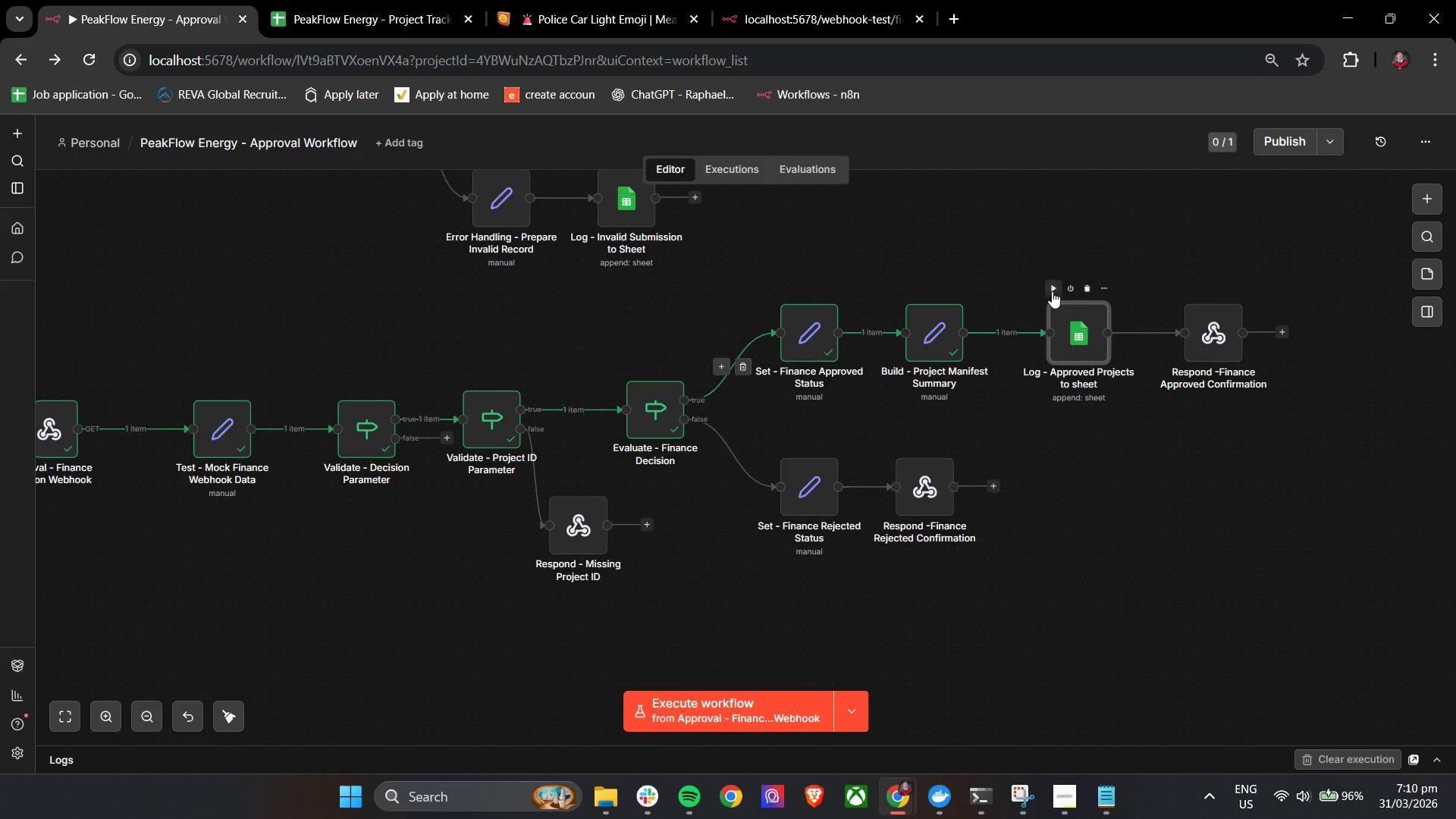 
left_click([1050, 285])
 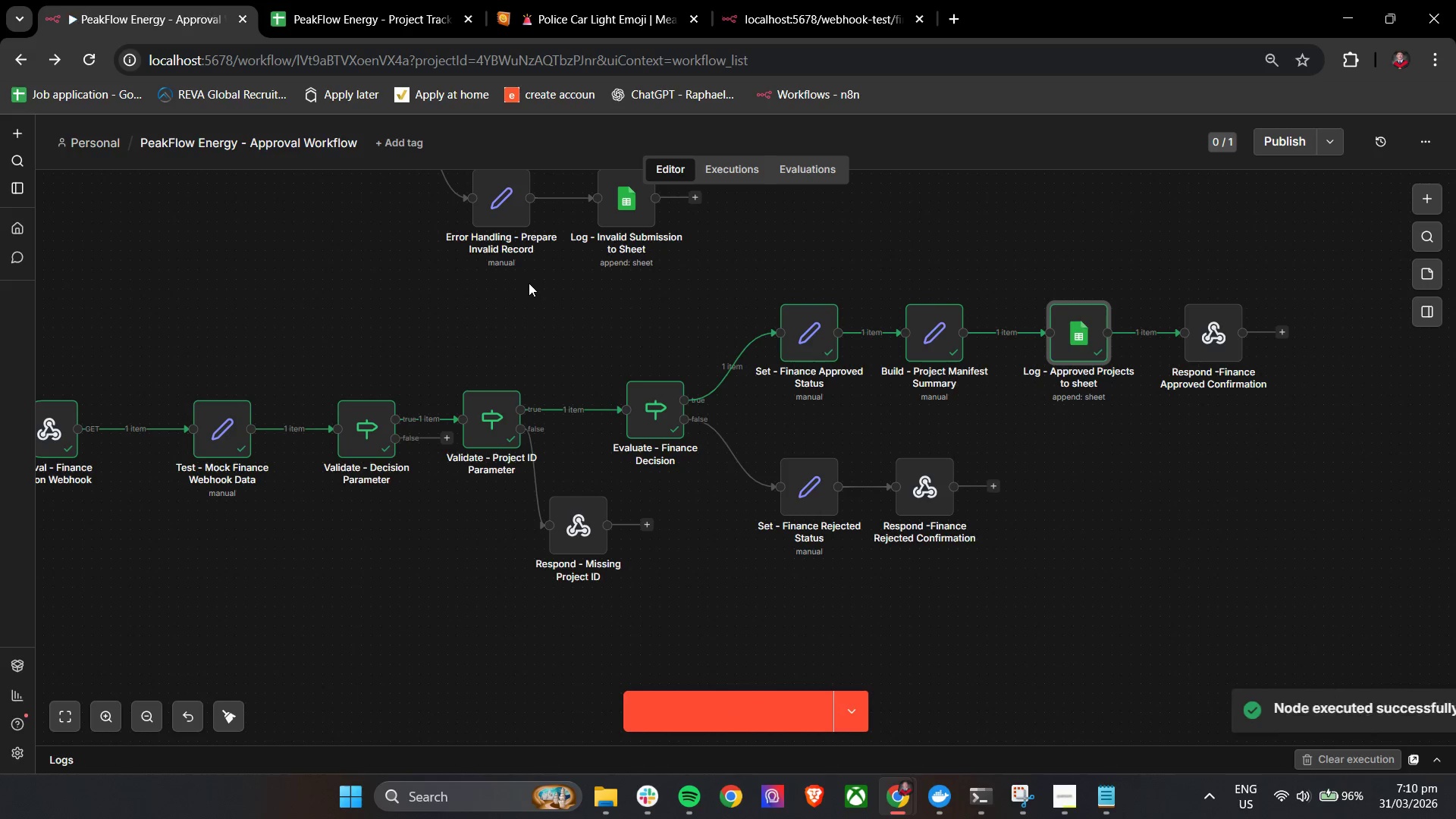 
left_click([394, 0])
 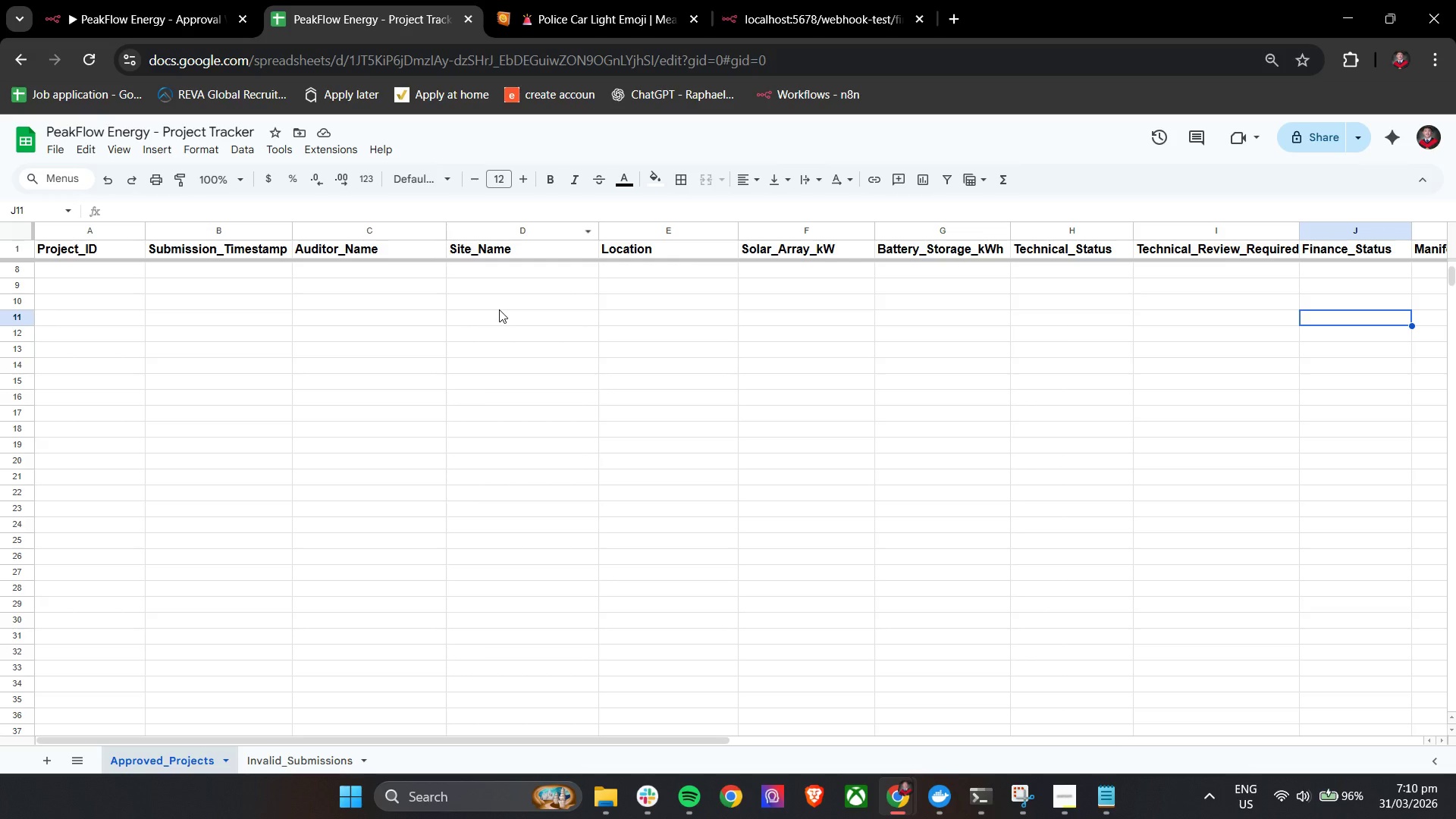 
hold_key(key=ShiftLeft, duration=1.51)
scroll: coordinate [526, 350], scroll_direction: up, amount: 1.0
 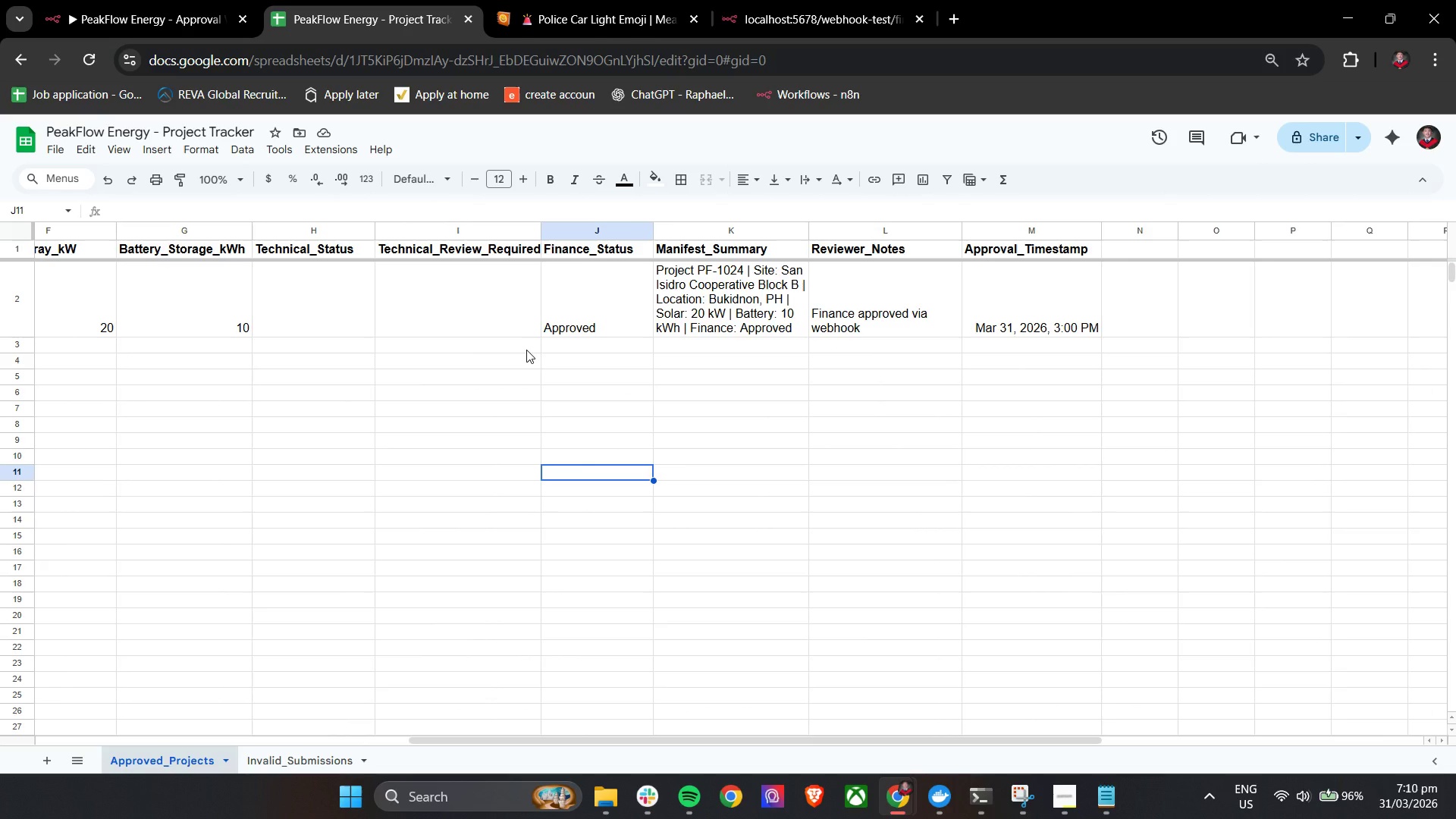 
key(Shift+ShiftLeft)
 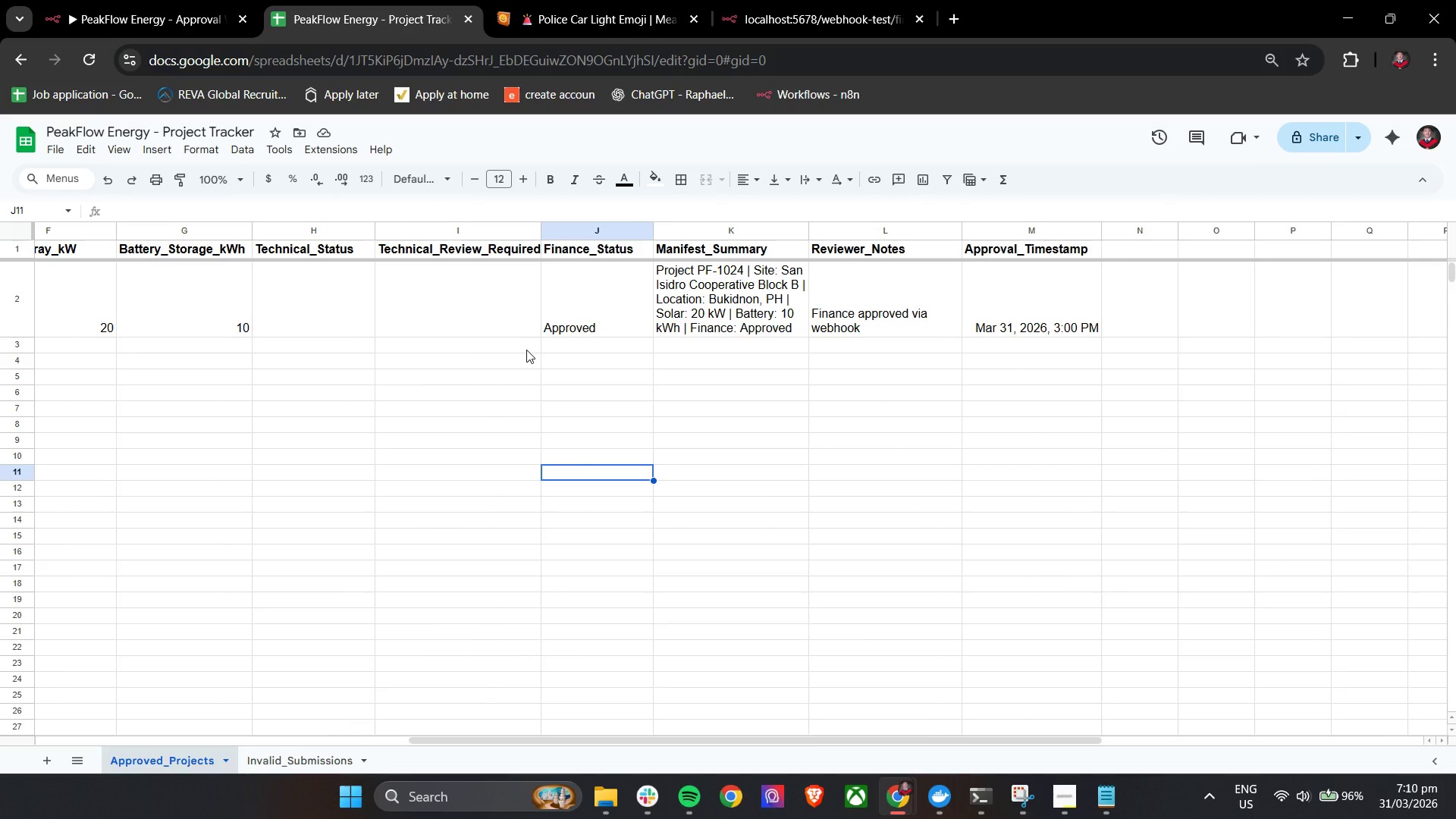 
key(Shift+ShiftLeft)
 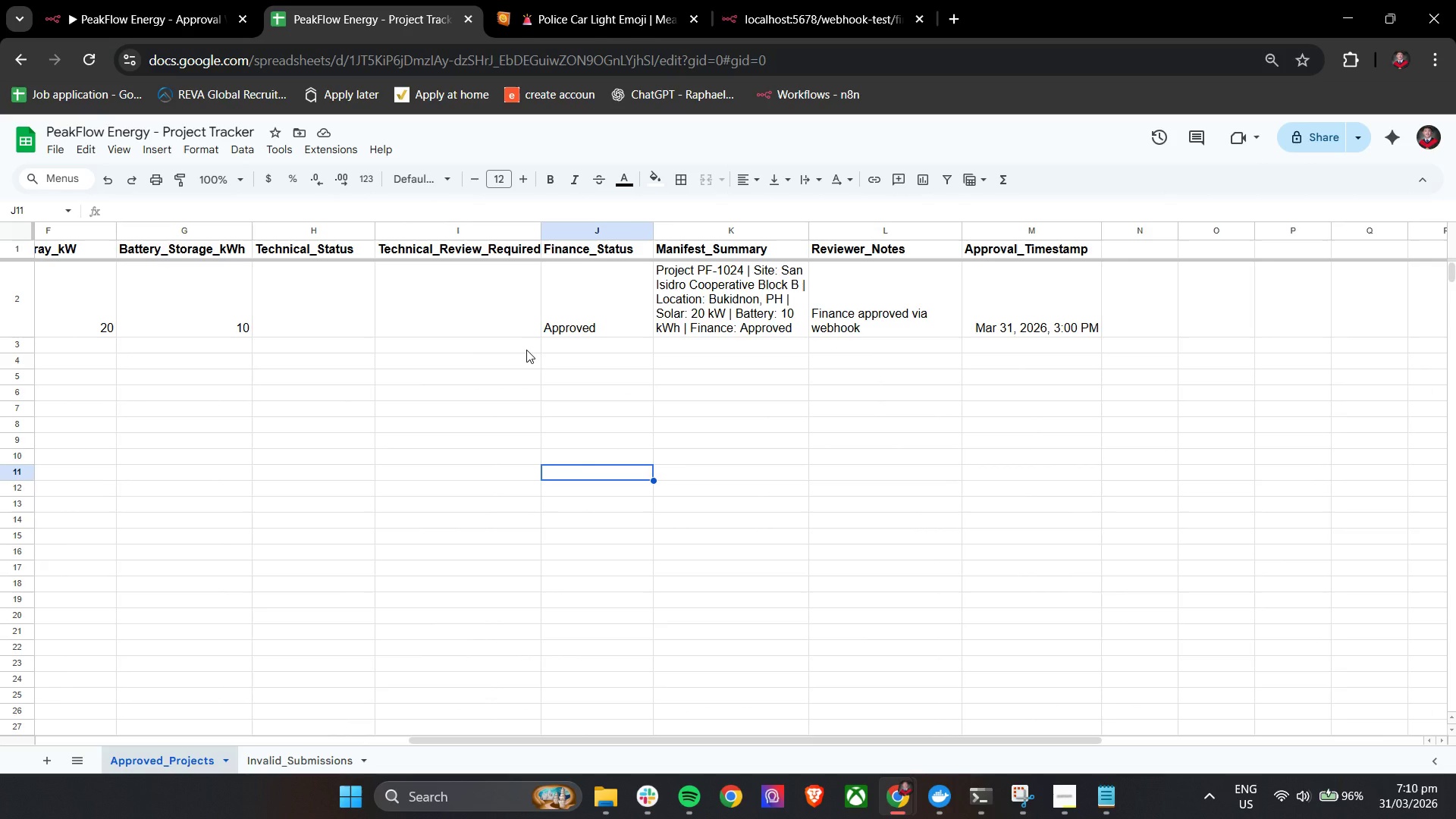 
hold_key(key=ShiftLeft, duration=1.5)
scroll: coordinate [526, 350], scroll_direction: up, amount: 1.0
 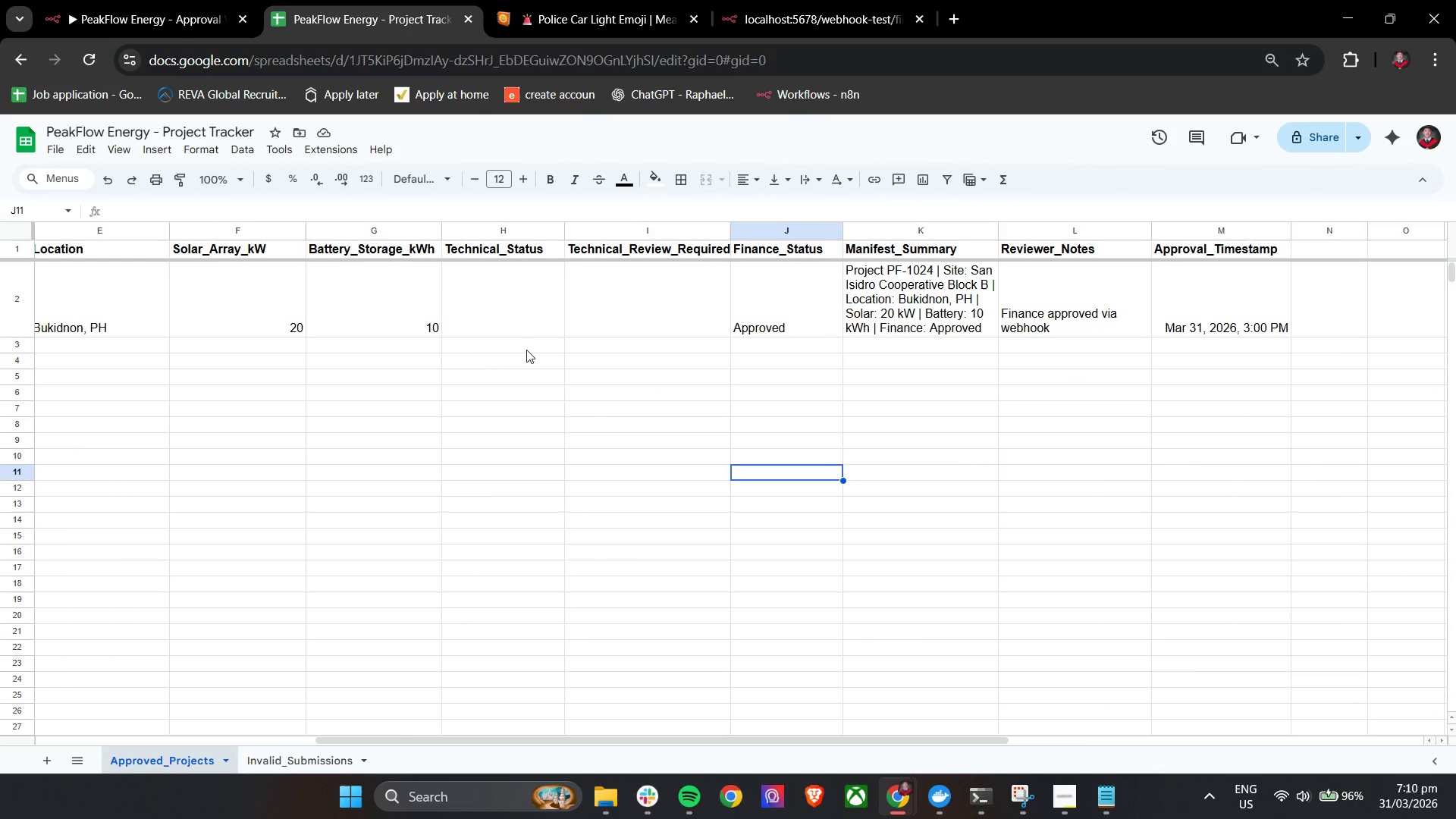 
hold_key(key=ShiftLeft, duration=1.5)
 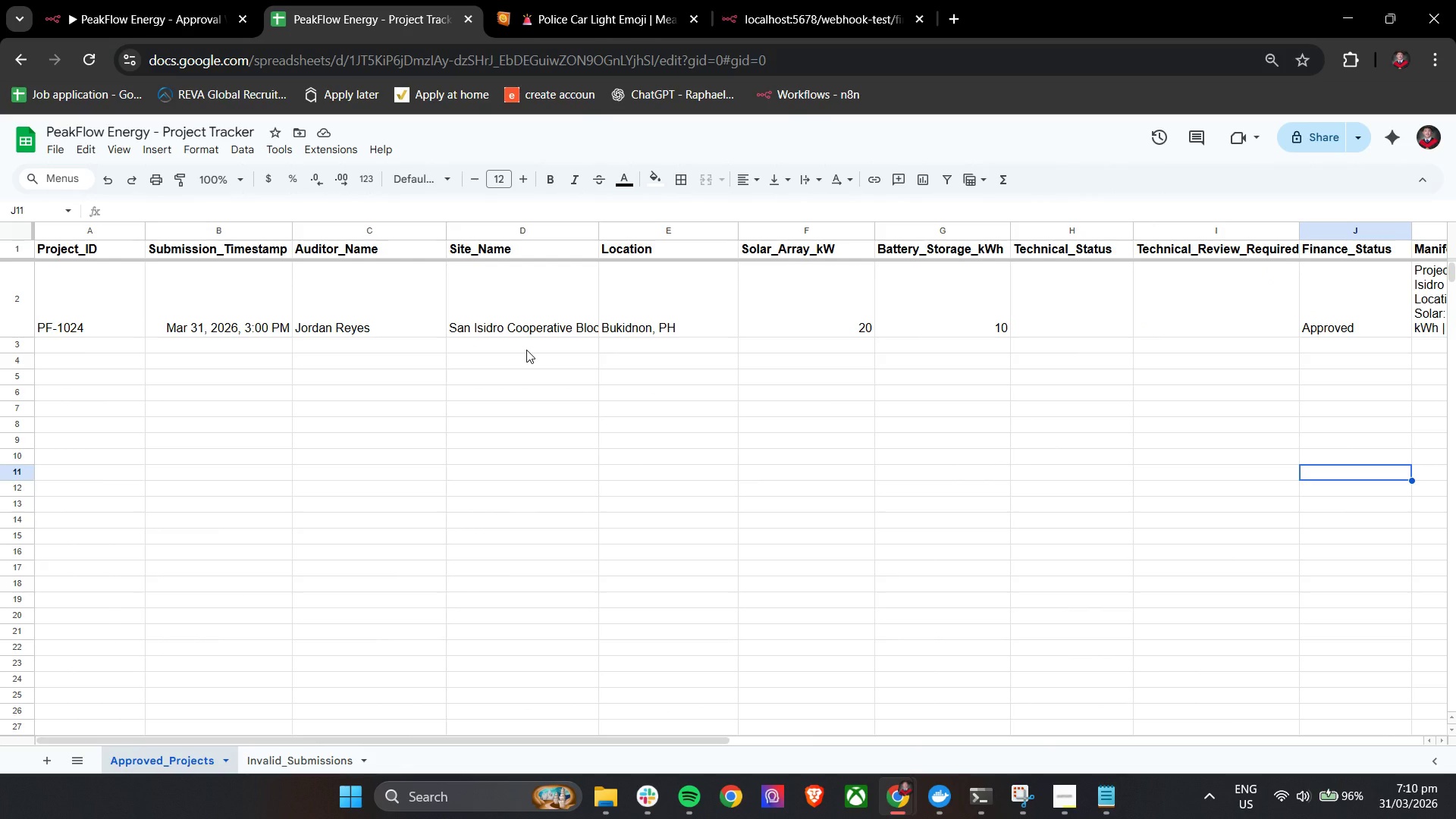 
hold_key(key=ShiftLeft, duration=0.55)
 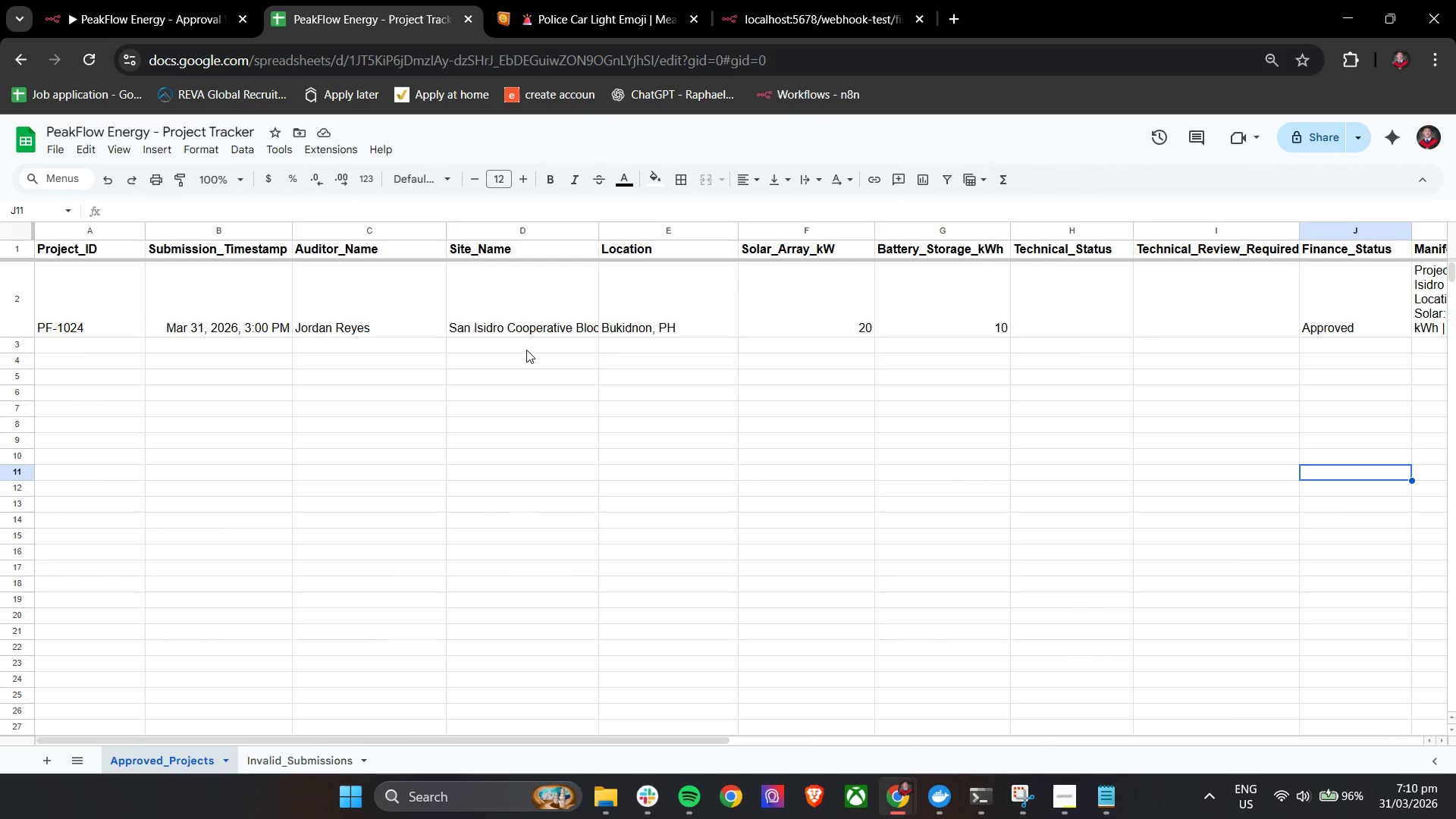 
hold_key(key=ShiftLeft, duration=22.12)
left_click_drag(start_coordinate=[532, 742], to_coordinate=[853, 752])
 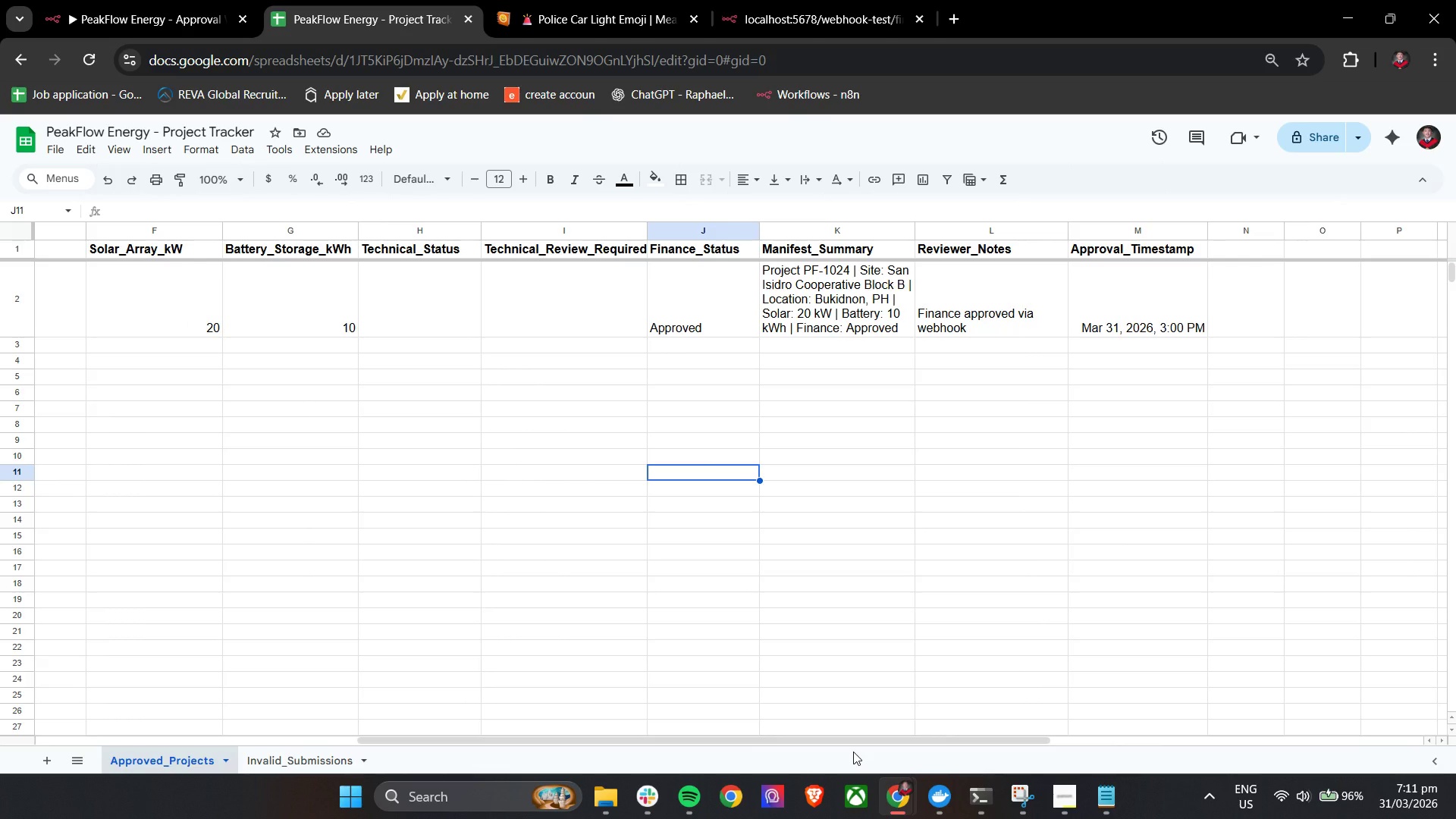 
hold_key(key=ShiftLeft, duration=1.25)
scroll: coordinate [643, 445], scroll_direction: up, amount: 19.0
 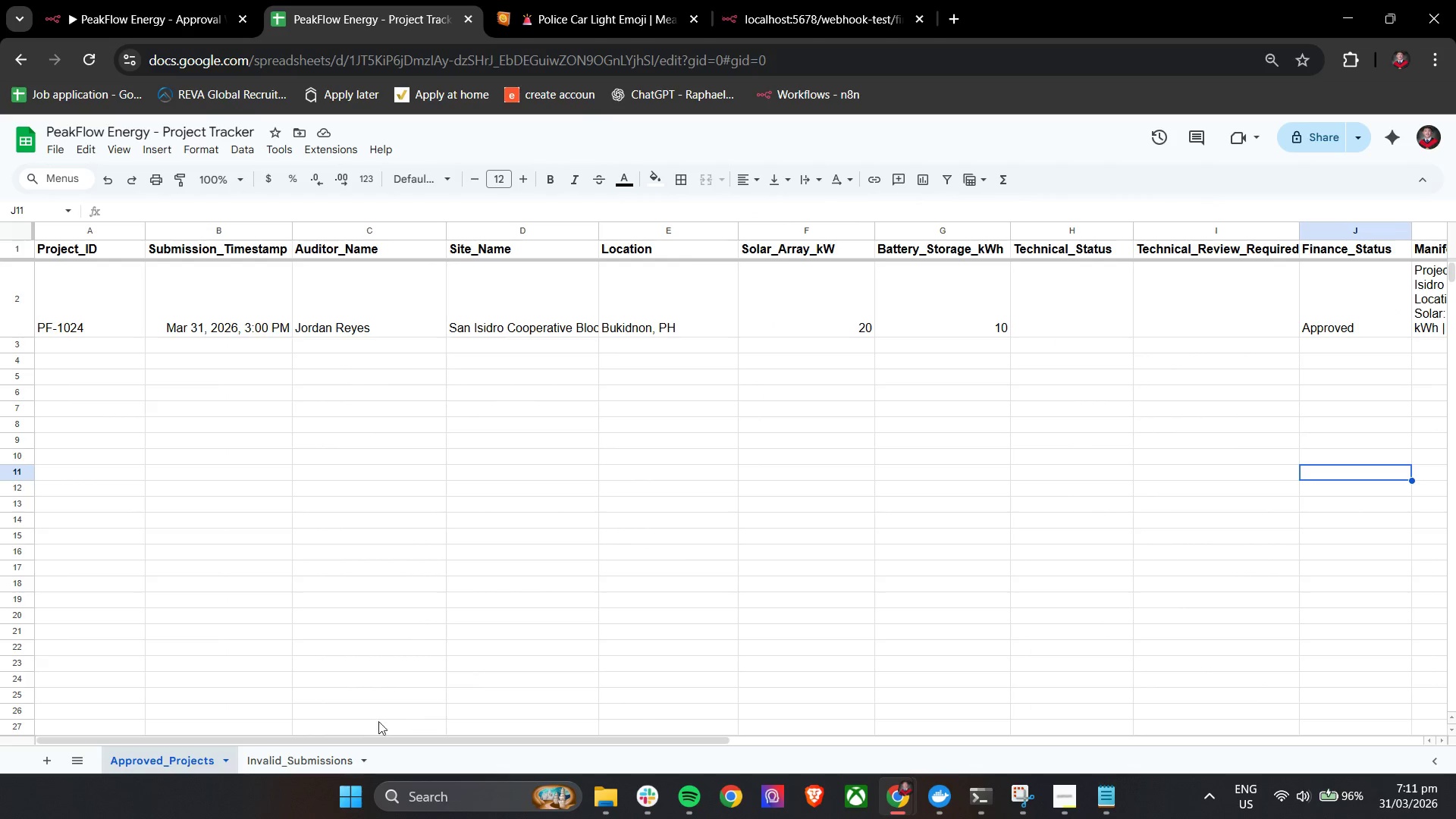 
left_click([292, 761])
 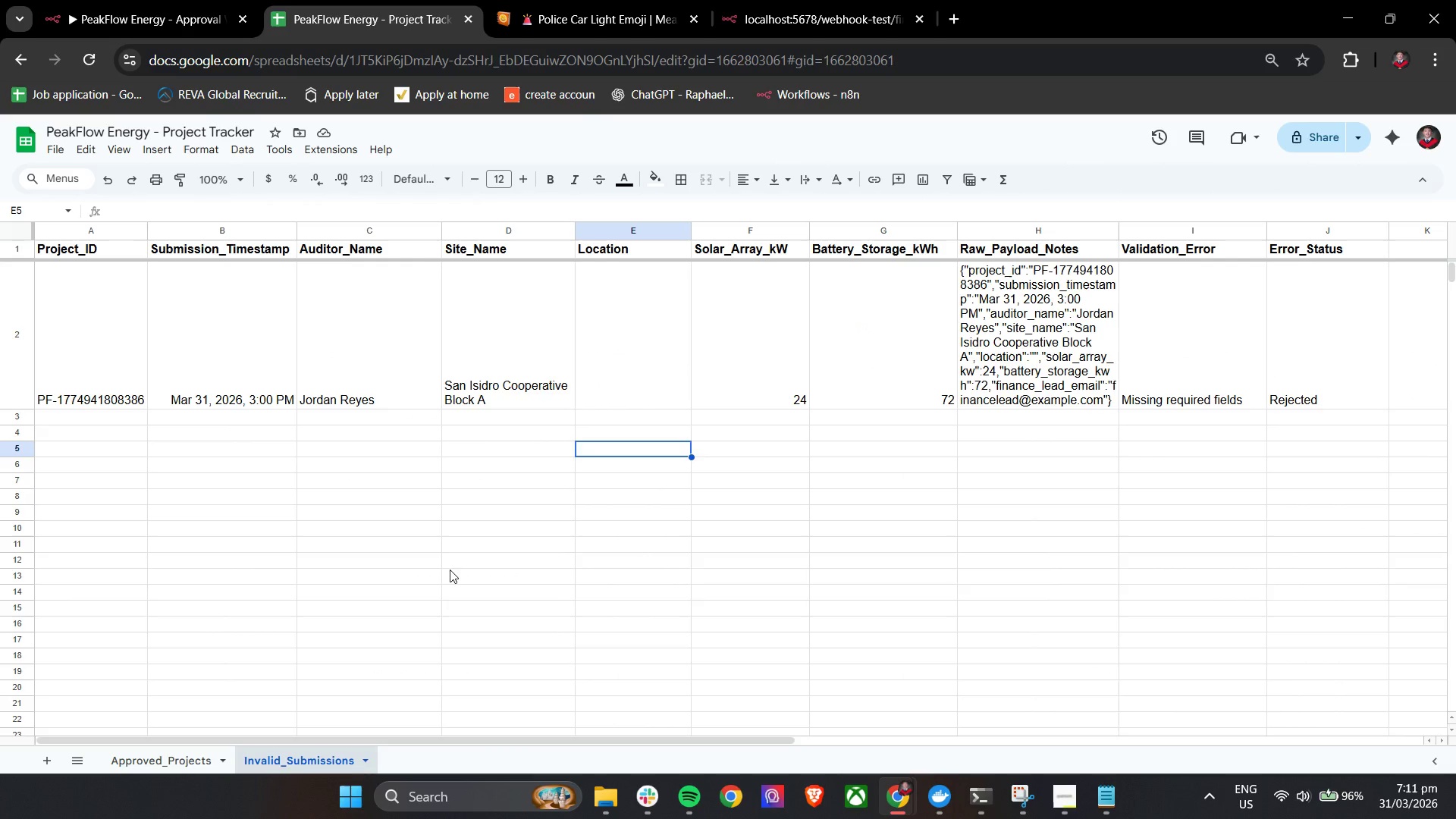 
left_click([654, 359])
 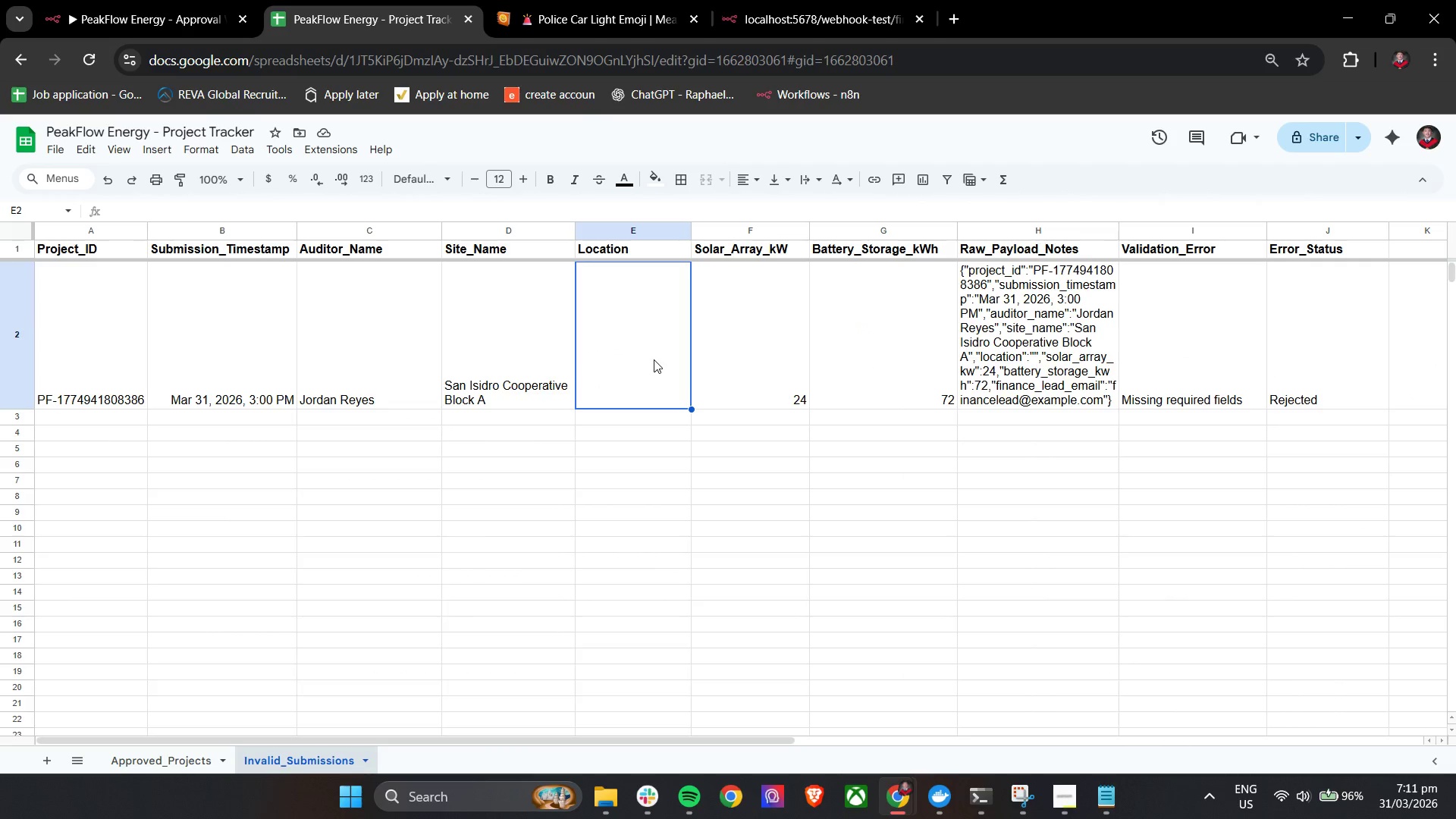 
wait(6.33)
 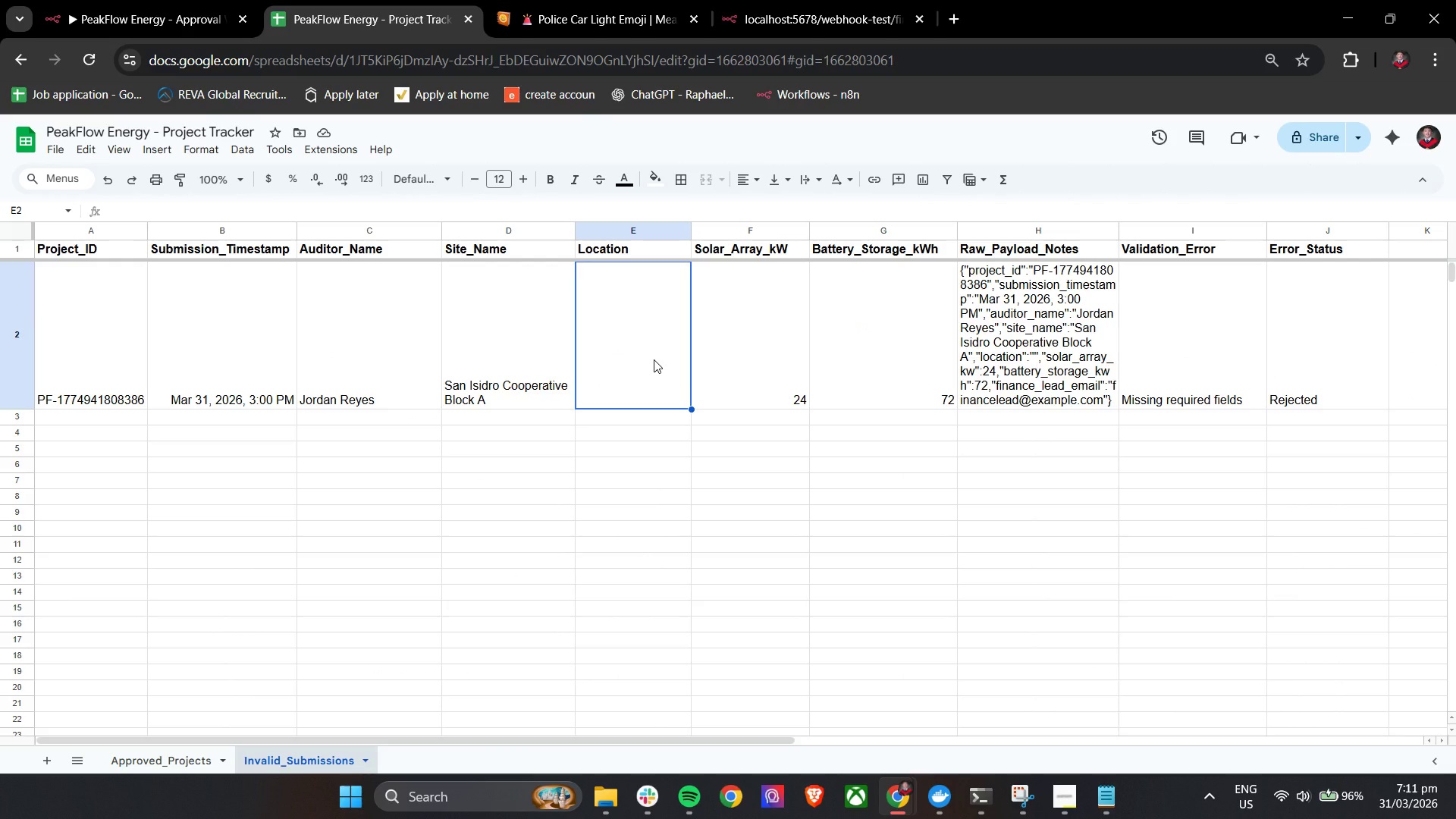 
left_click([187, 760])
 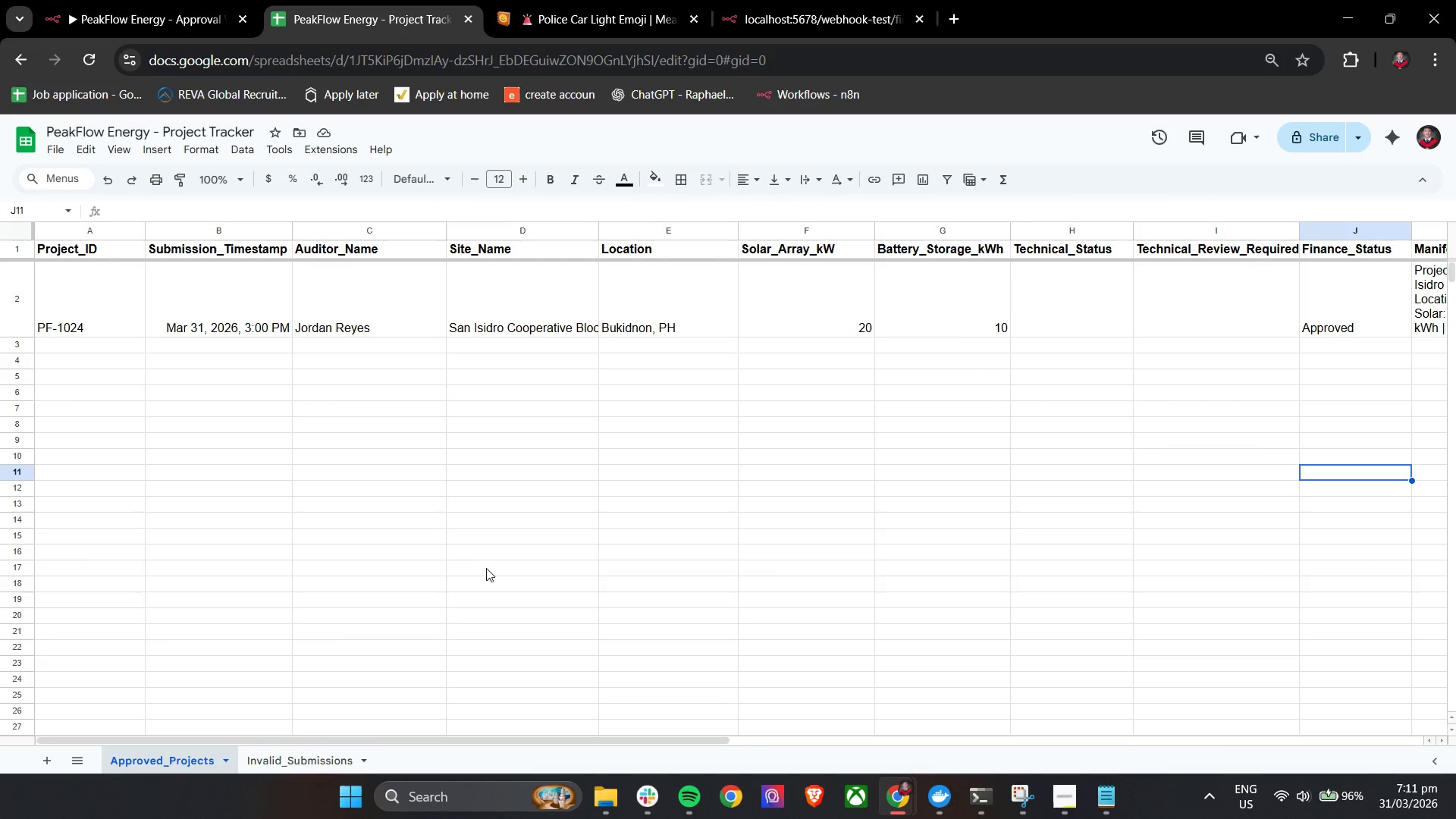 
hold_key(key=ShiftLeft, duration=0.5)
 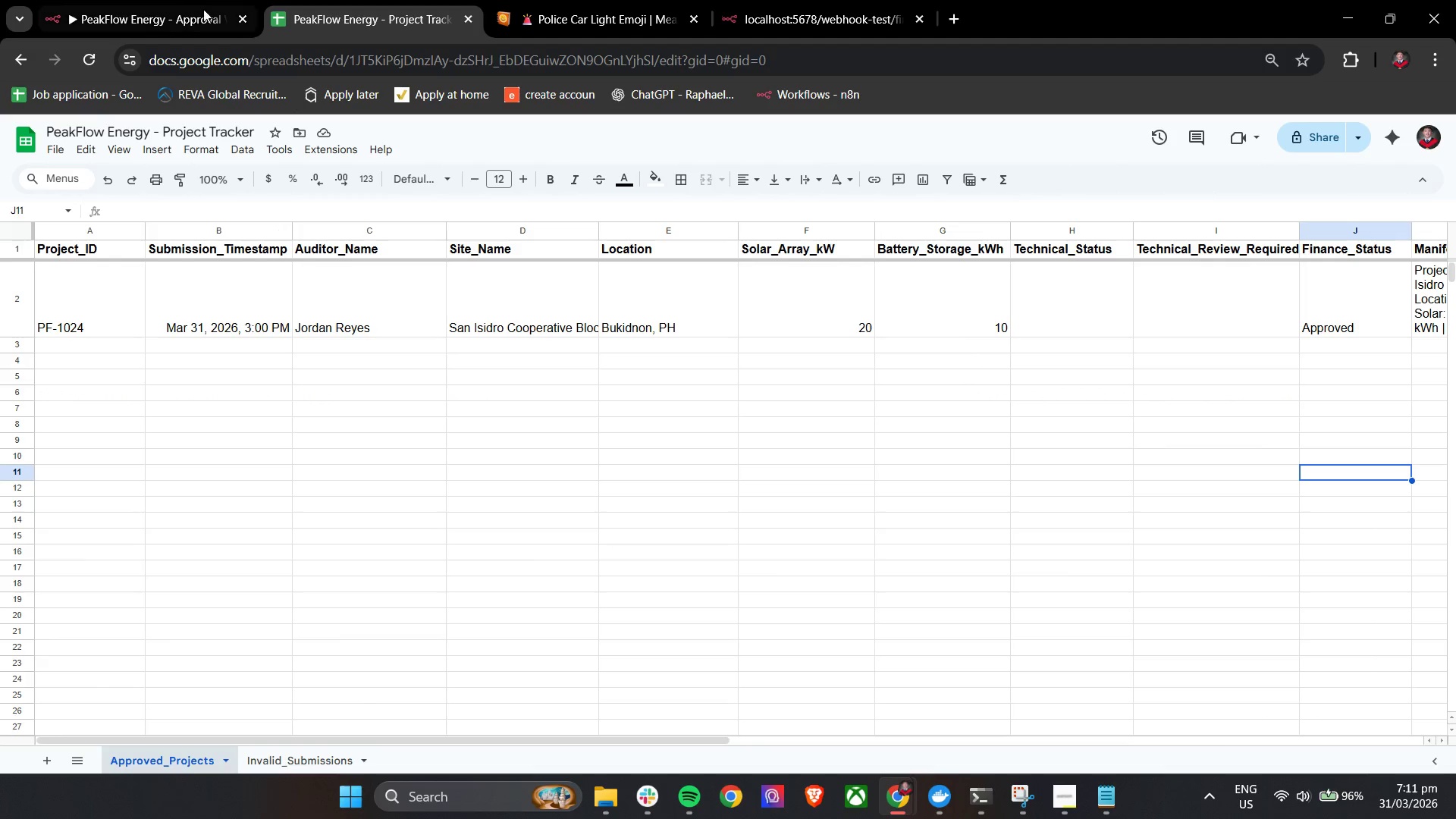 
left_click([180, 0])
 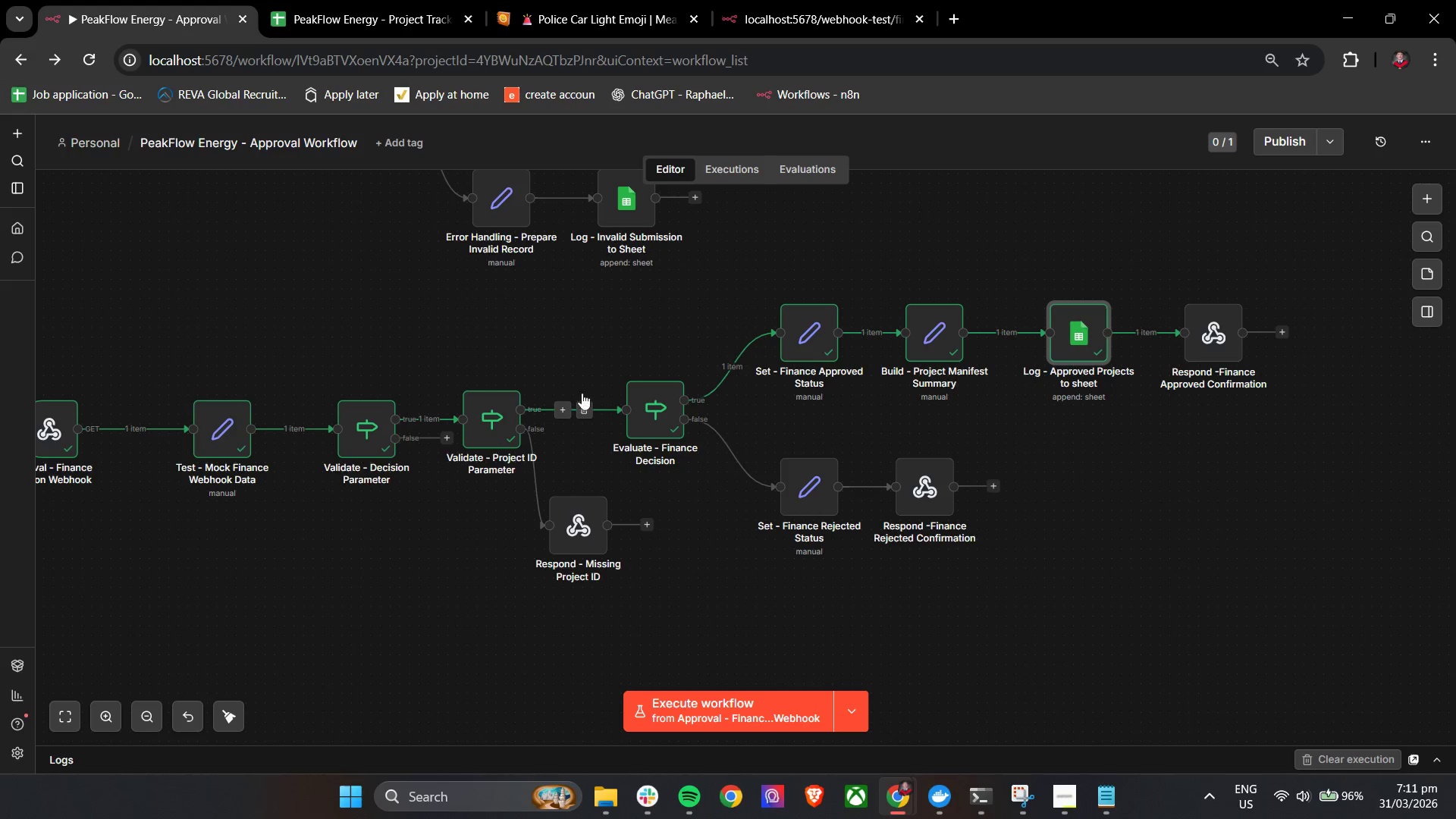 
hold_key(key=ControlLeft, duration=1.31)
left_click_drag(start_coordinate=[399, 296], to_coordinate=[387, 524])
 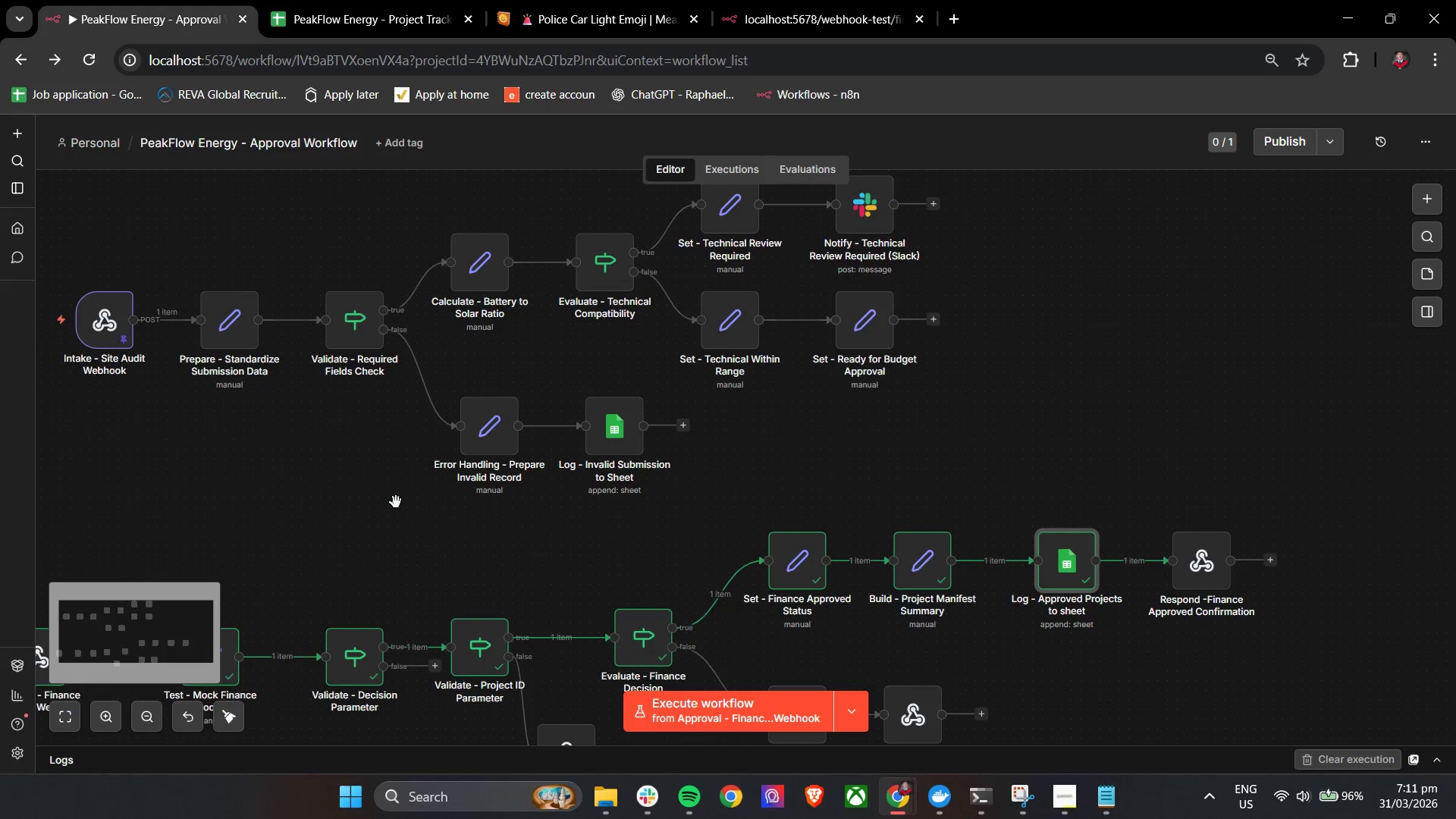 
scroll: coordinate [396, 502], scroll_direction: down, amount: 2.0
 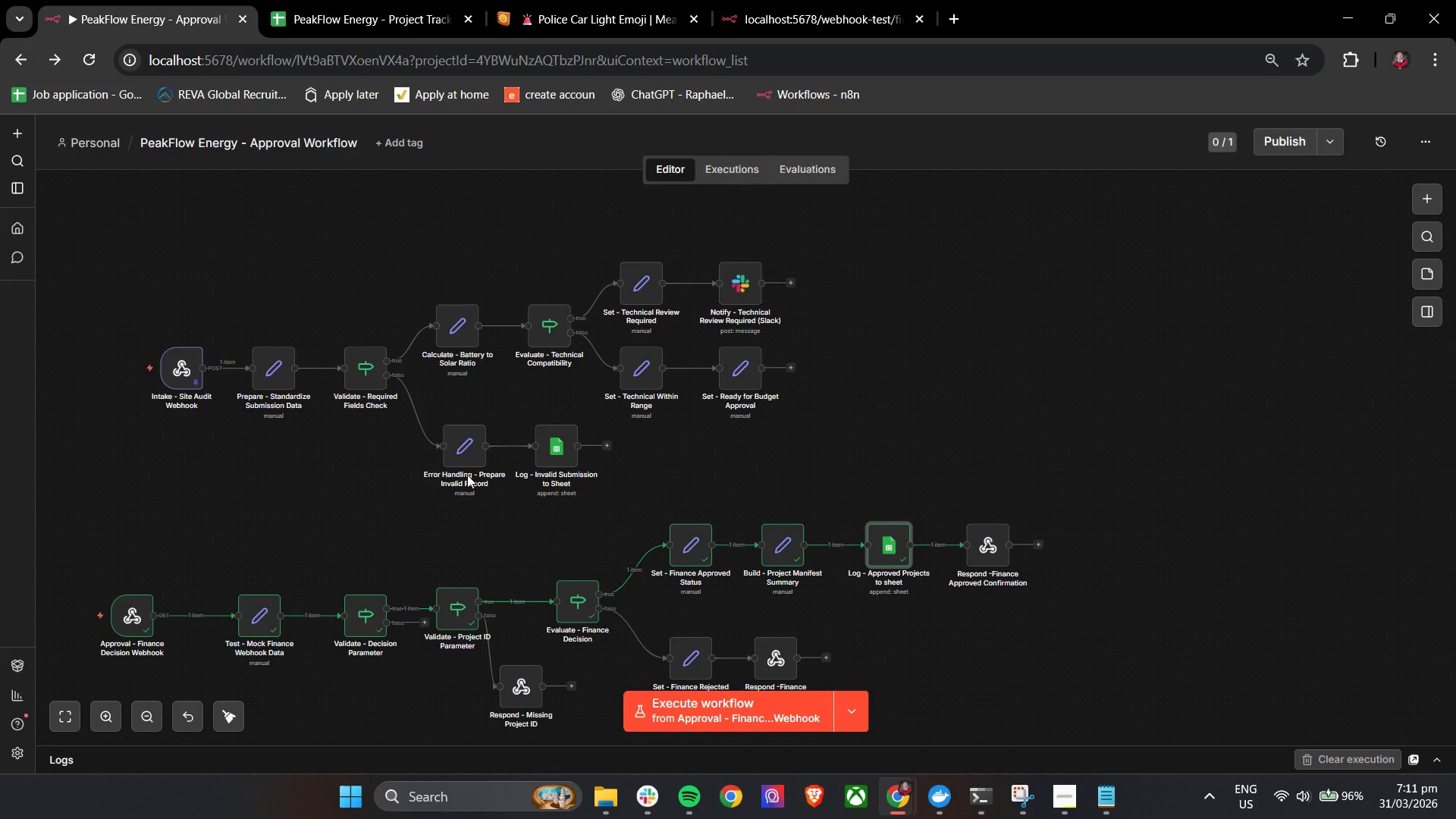 
wait(20.5)
 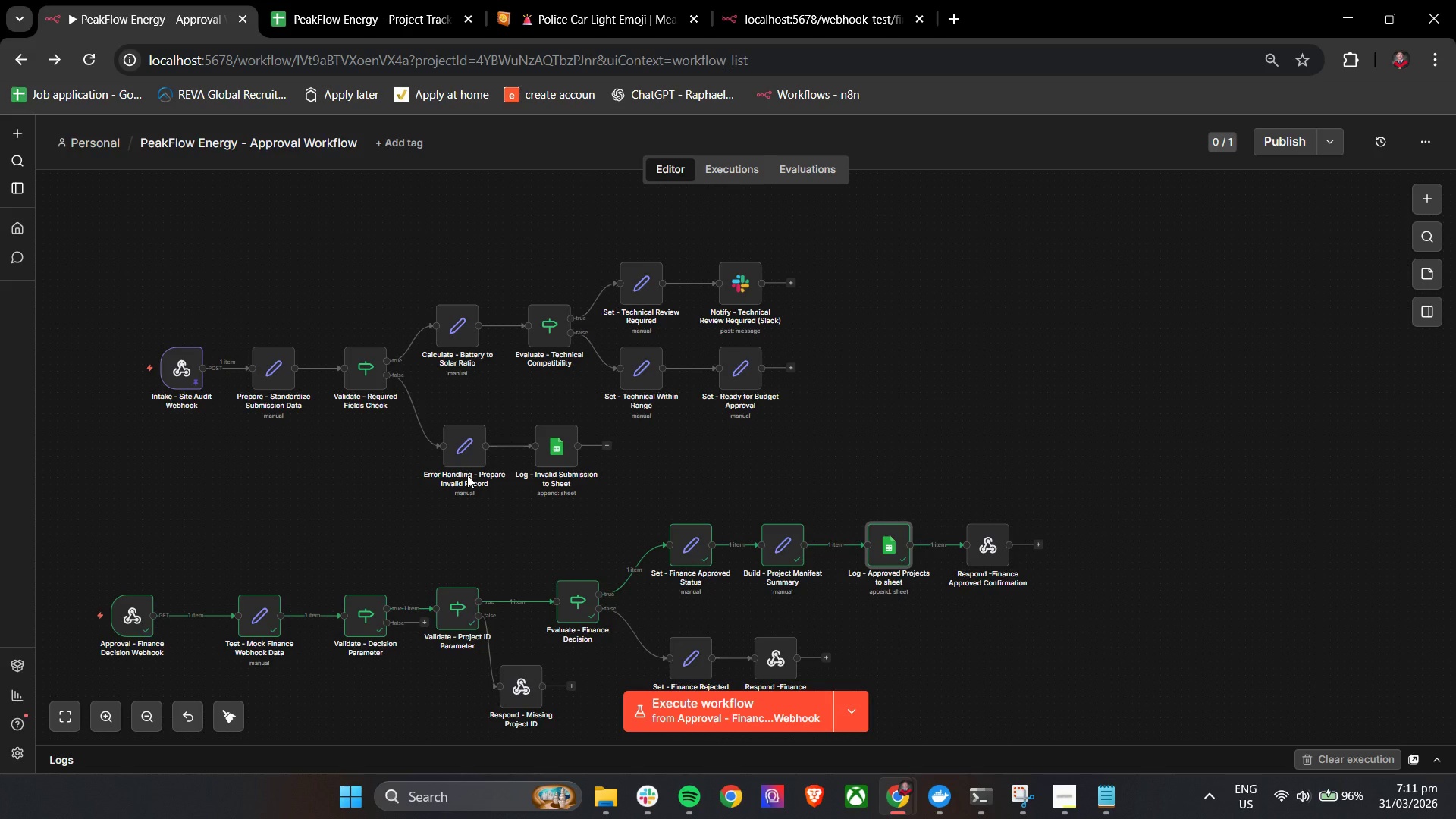 
left_click([1065, 786])